 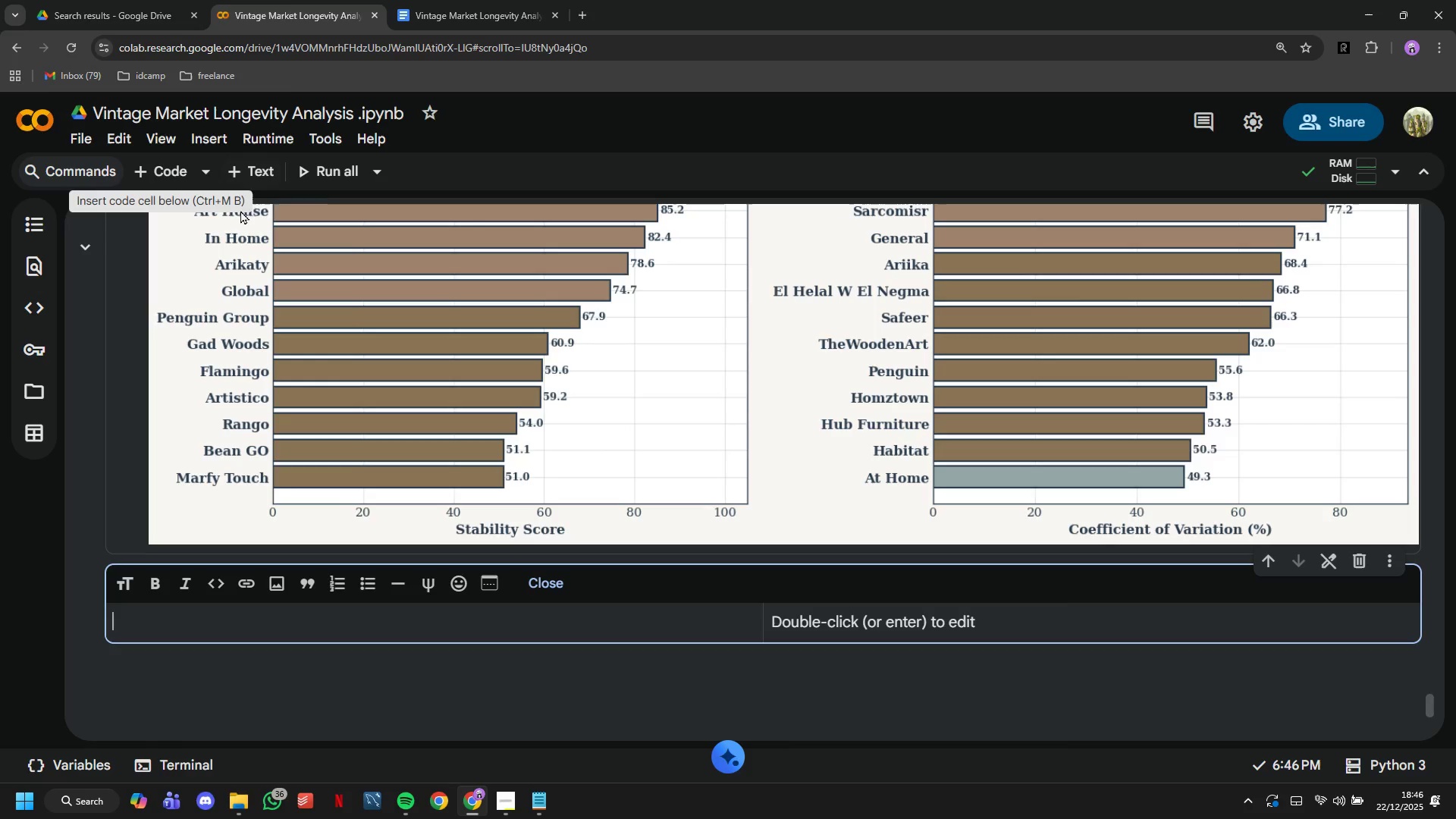 
type(## )
 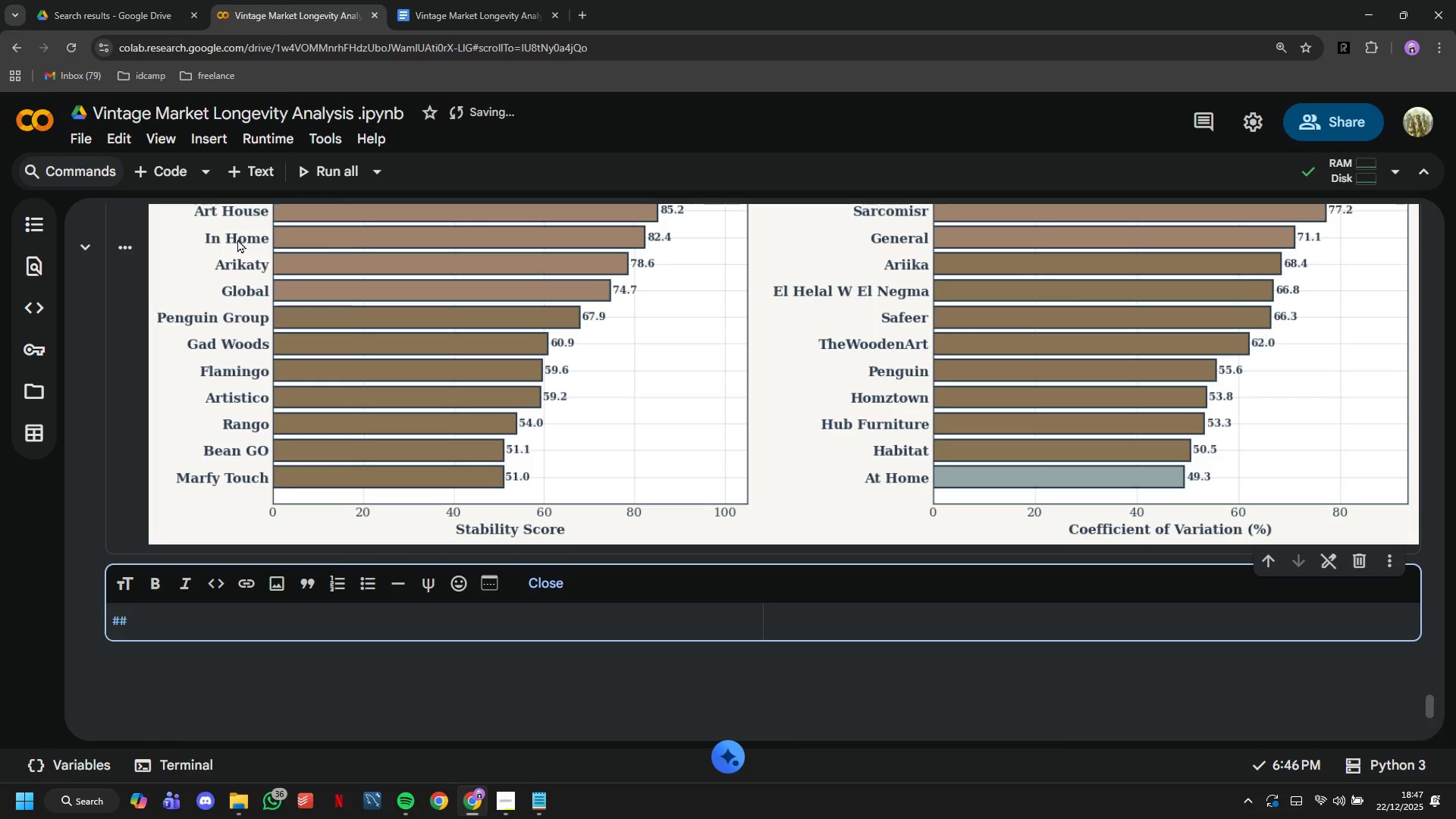 
wait(27.39)
 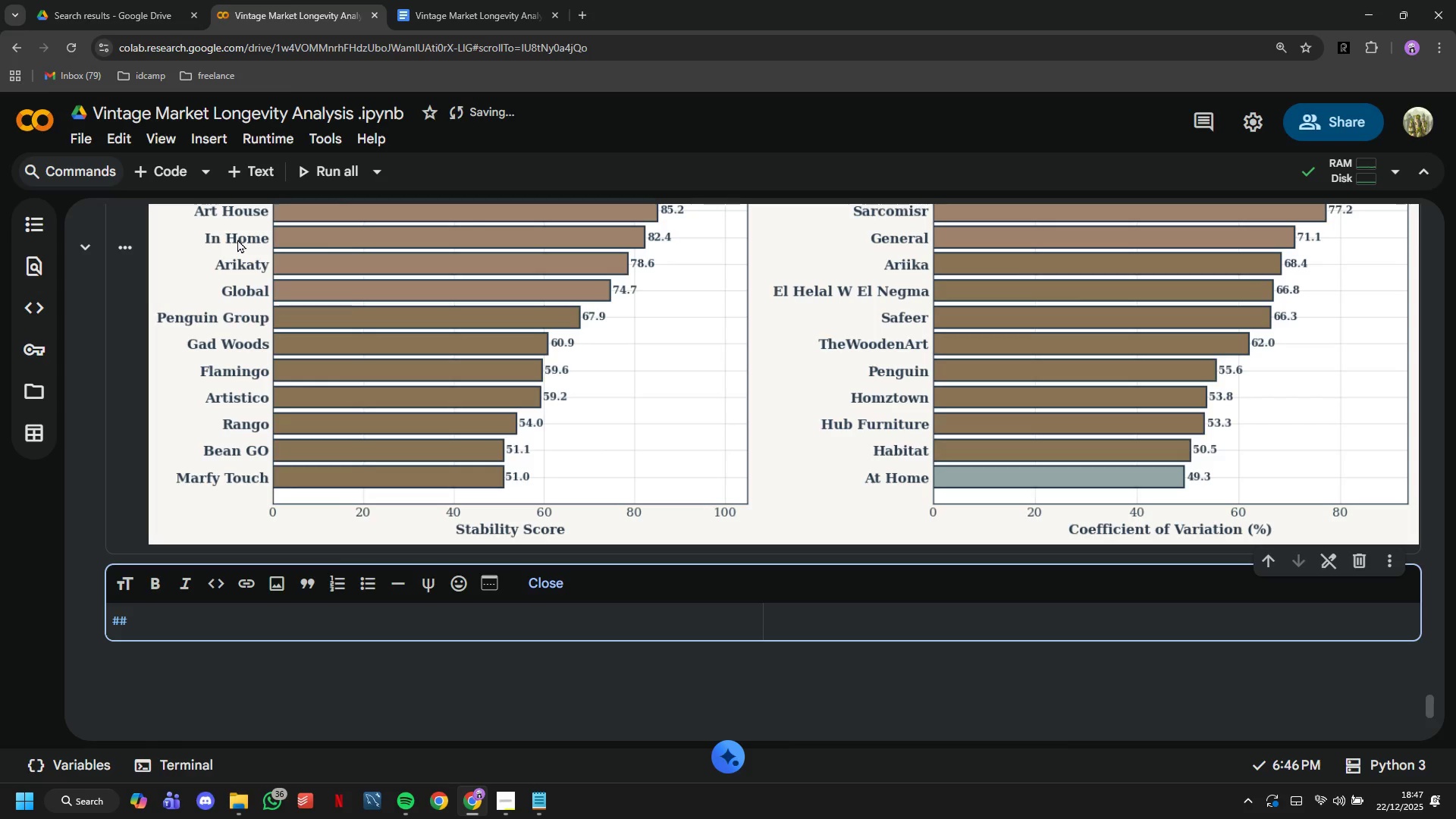 
type(8. VISUALIZATION 4: Categorical Comparison Rafar)
key(Backspace)
key(Backspace)
key(Backspace)
type(dar Chart)
 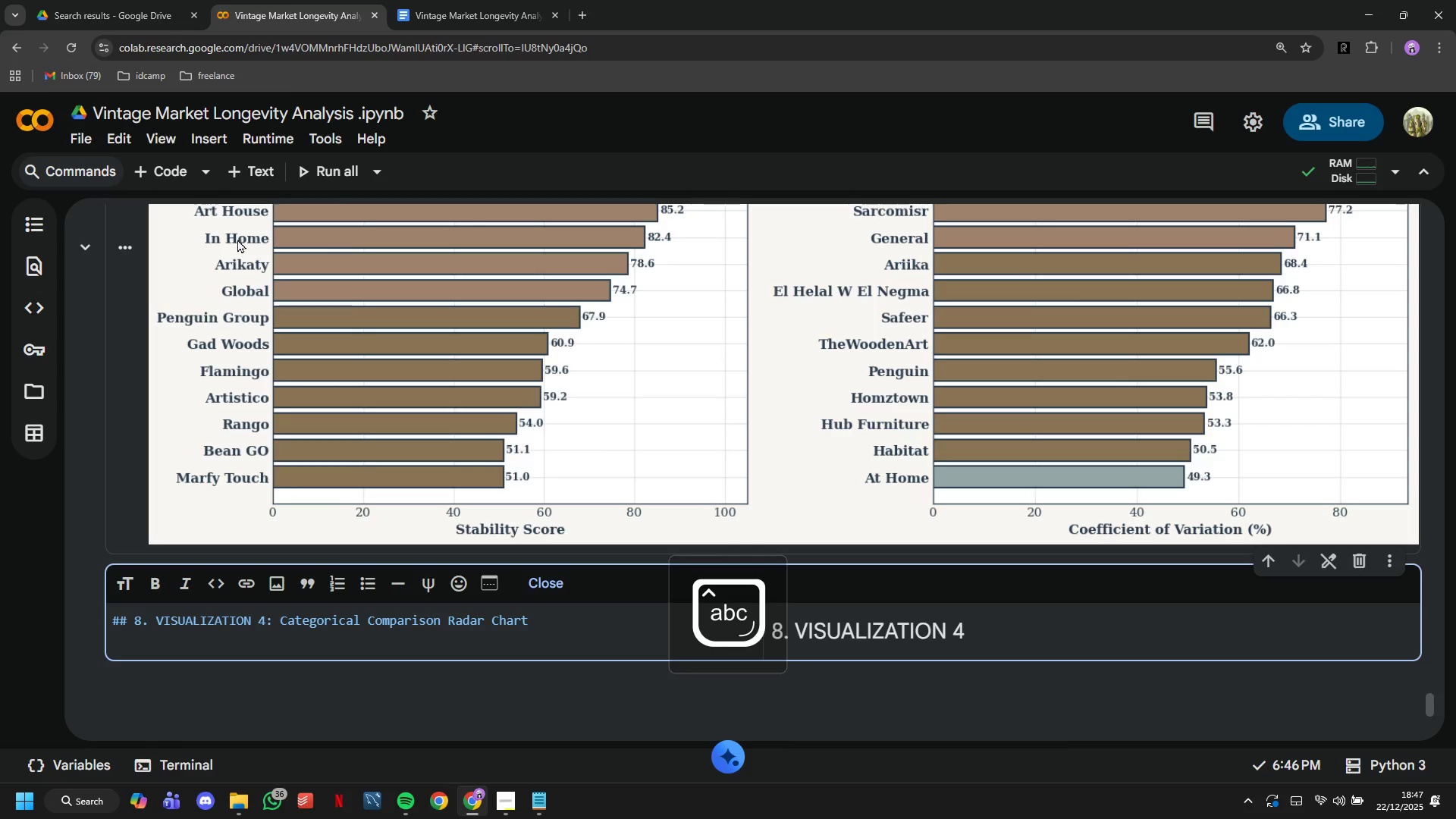 
wait(6.02)
 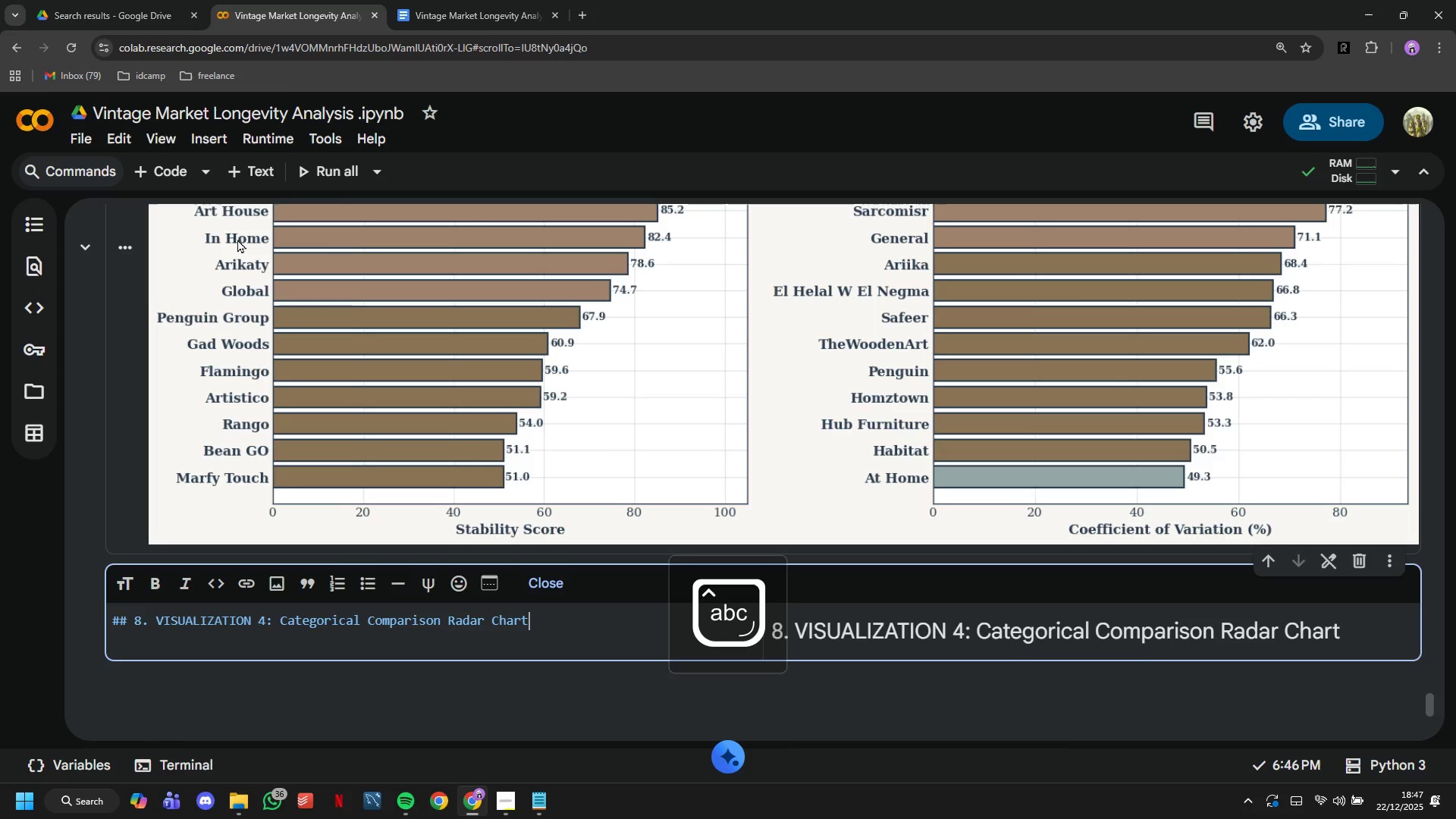 
type(# Select top 6 categories)
 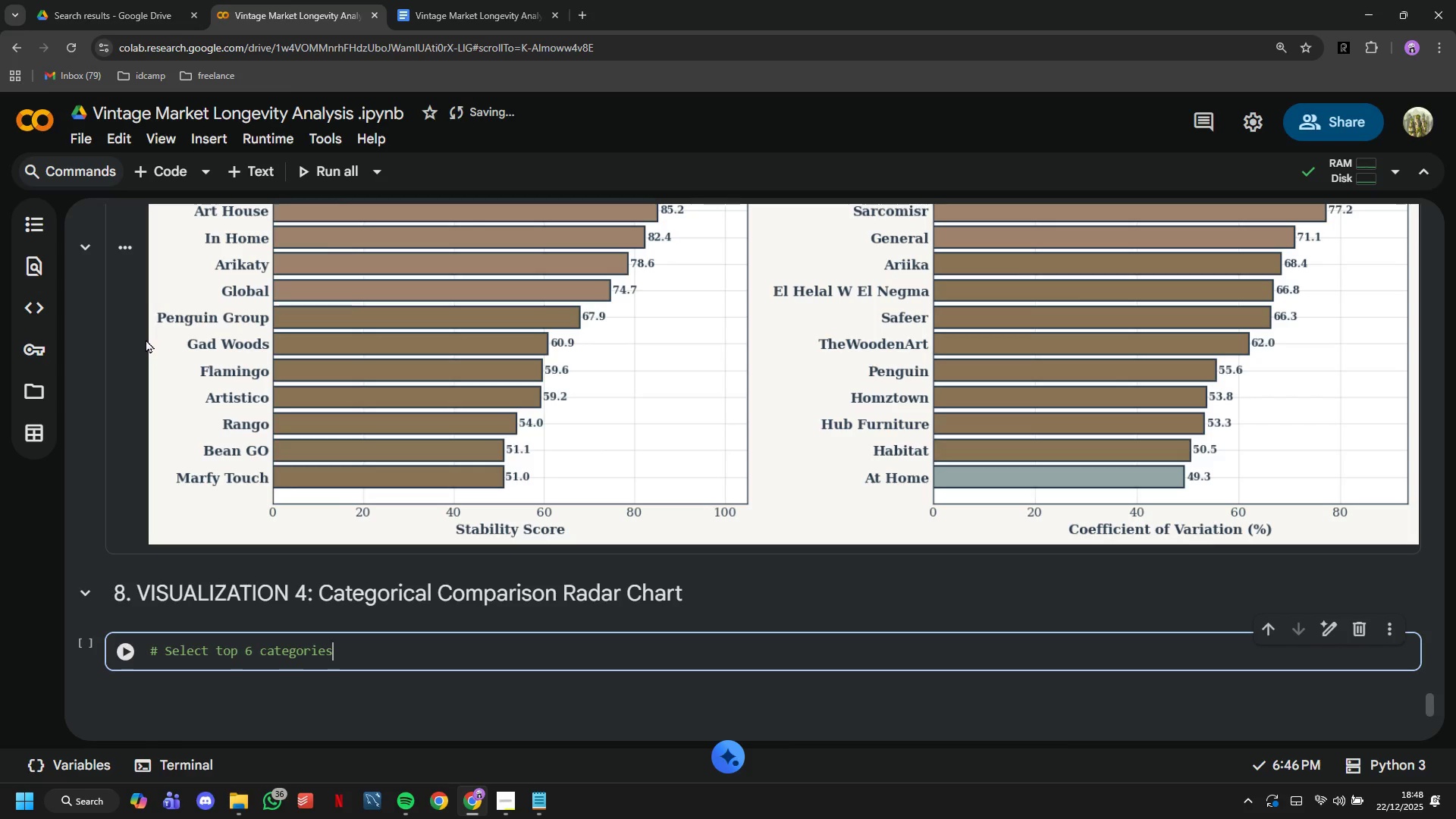 
wait(34.25)
 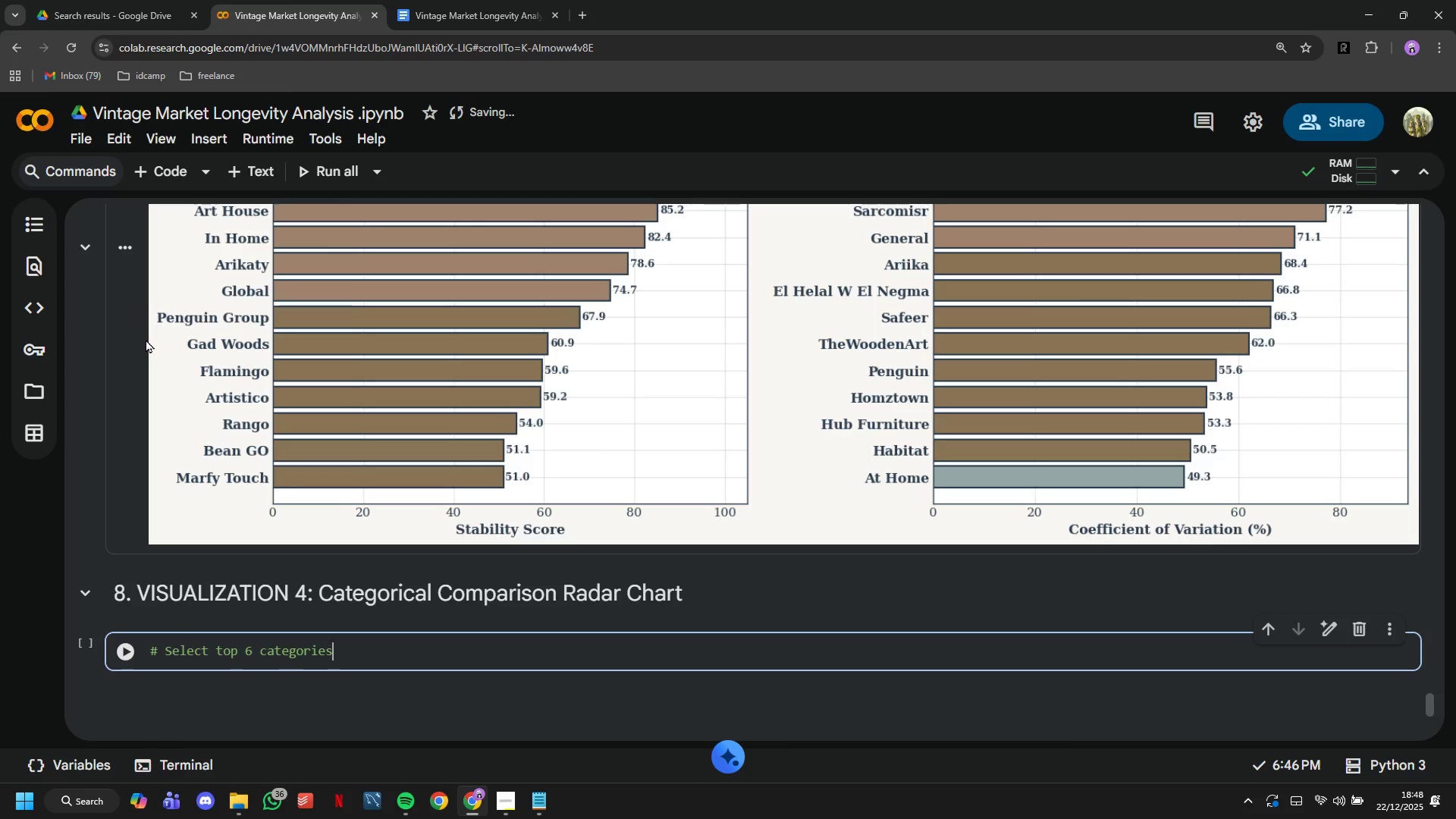 
type( for radar comparison)
 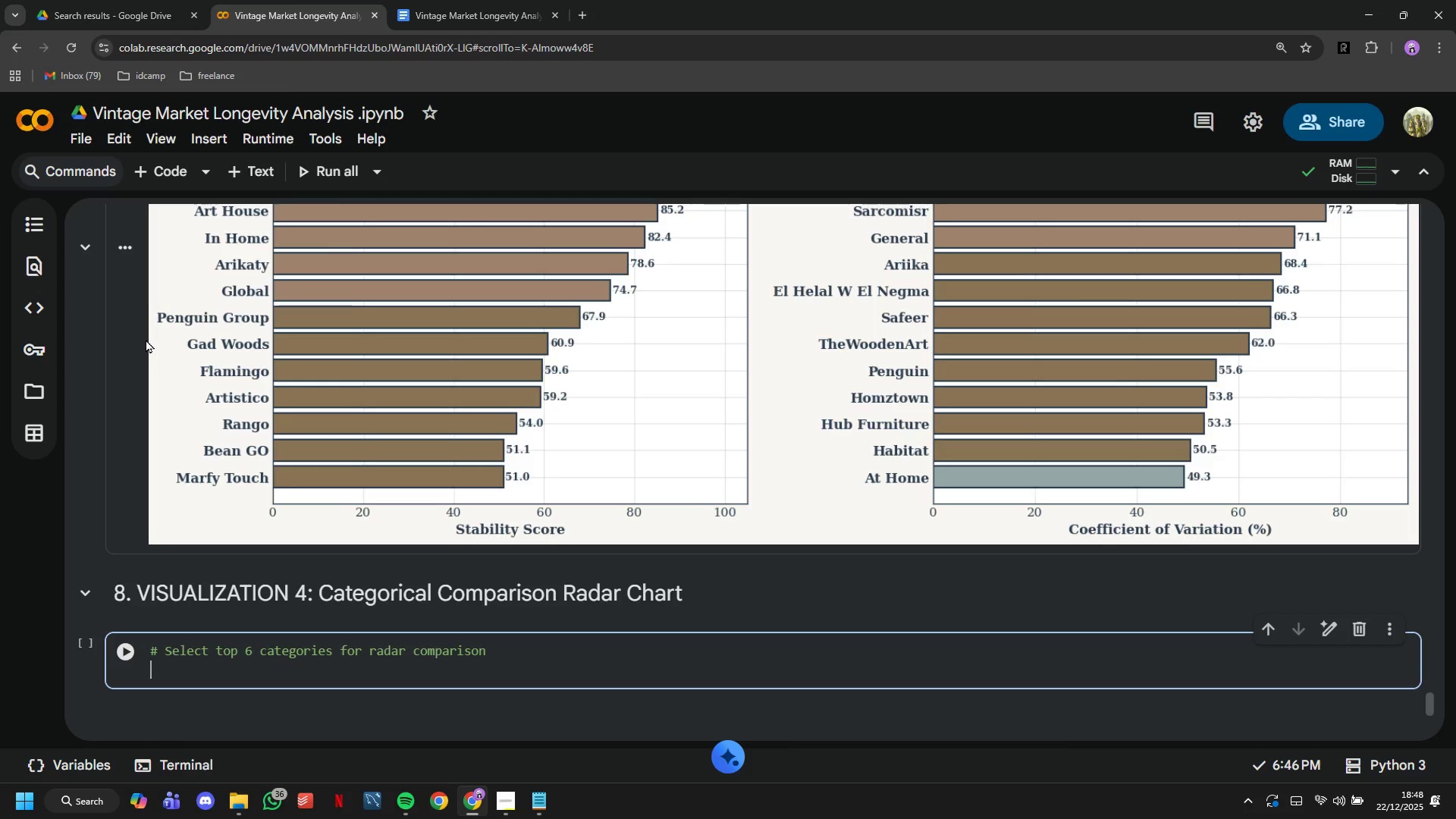 
key(Enter)
 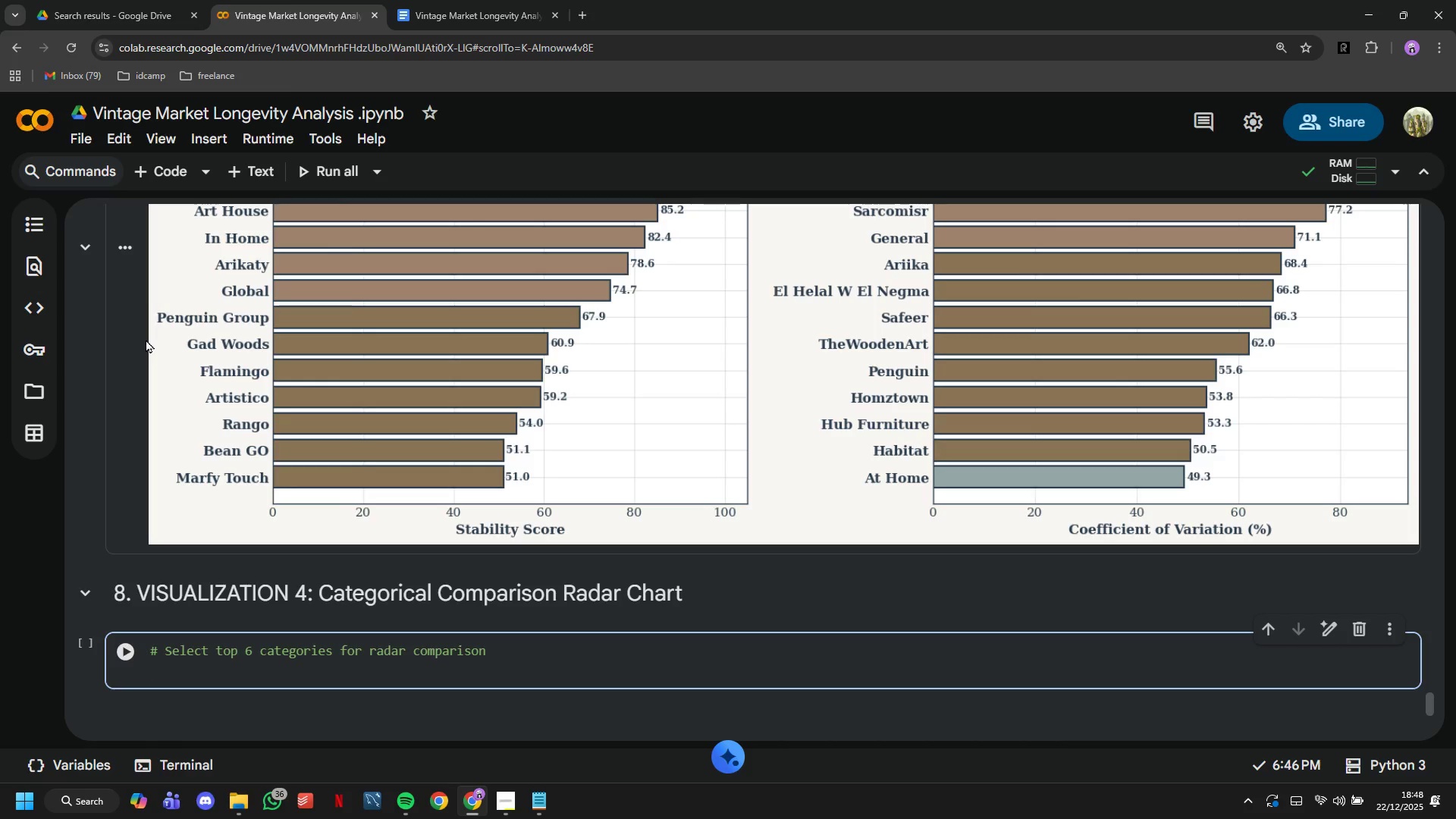 
wait(18.41)
 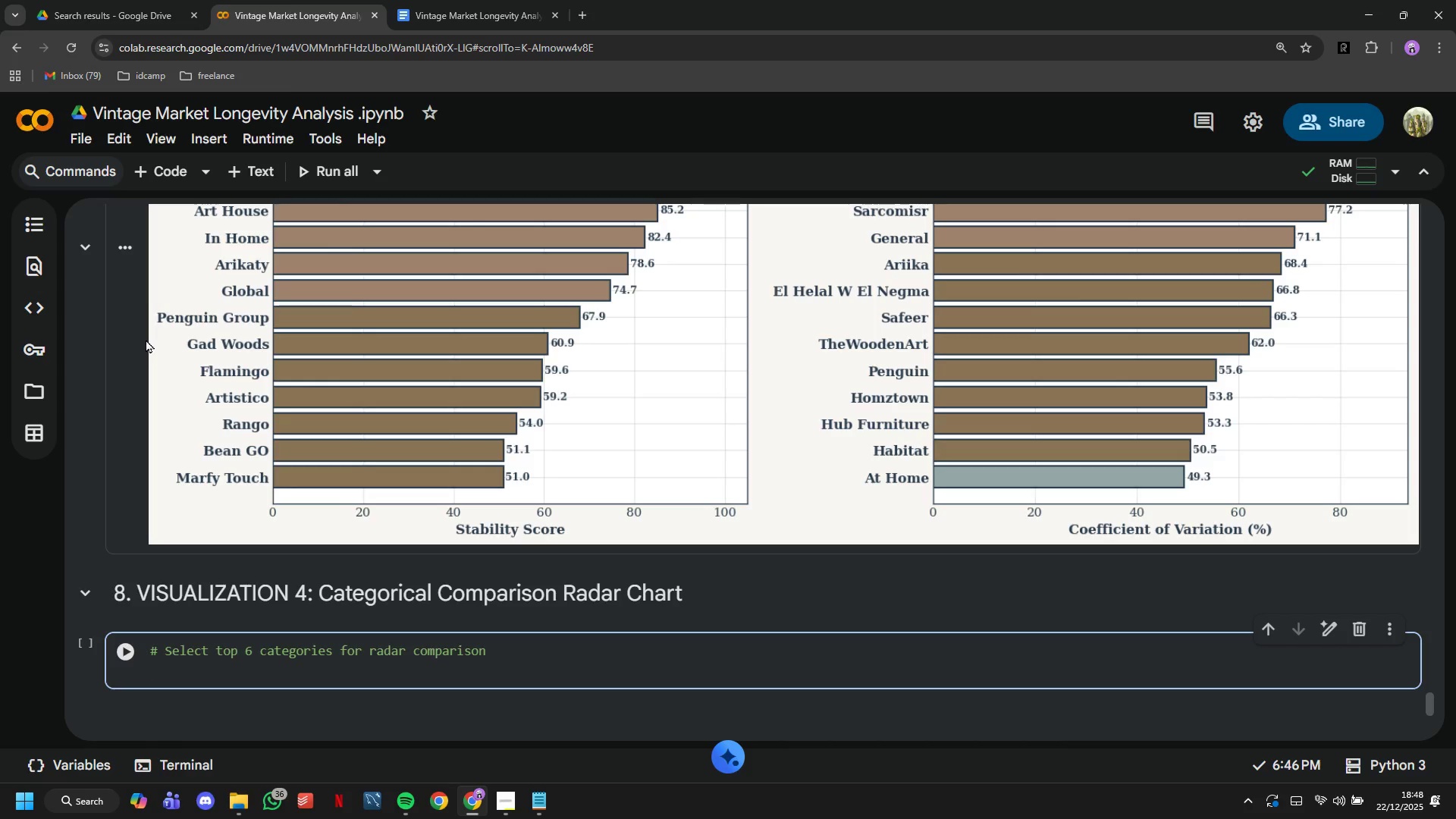 
type(top+)
key(Backspace)
type(_6_)
key(Tab)
type( = df_)
 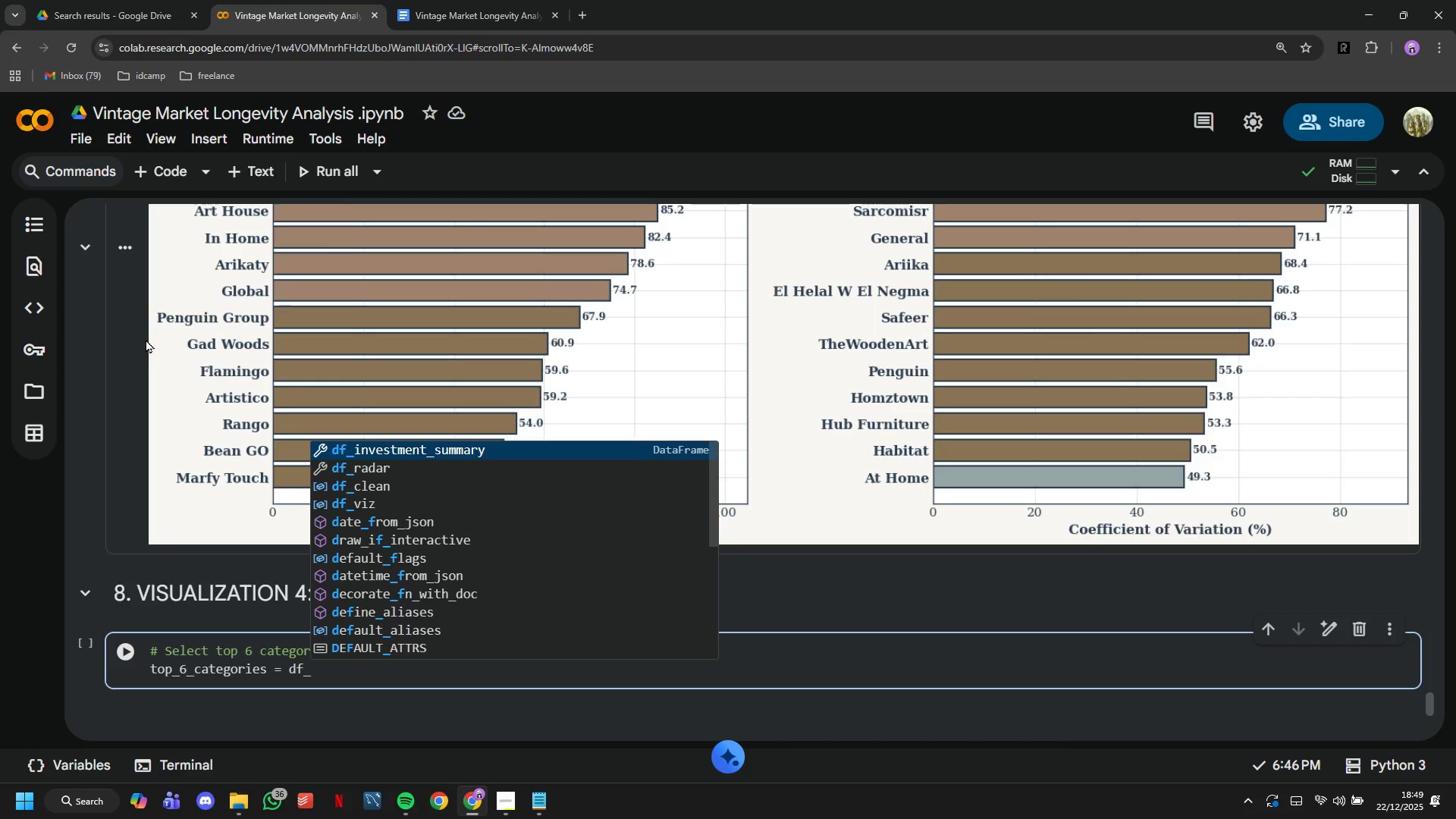 
hold_key(key=Backspace, duration=0.38)
 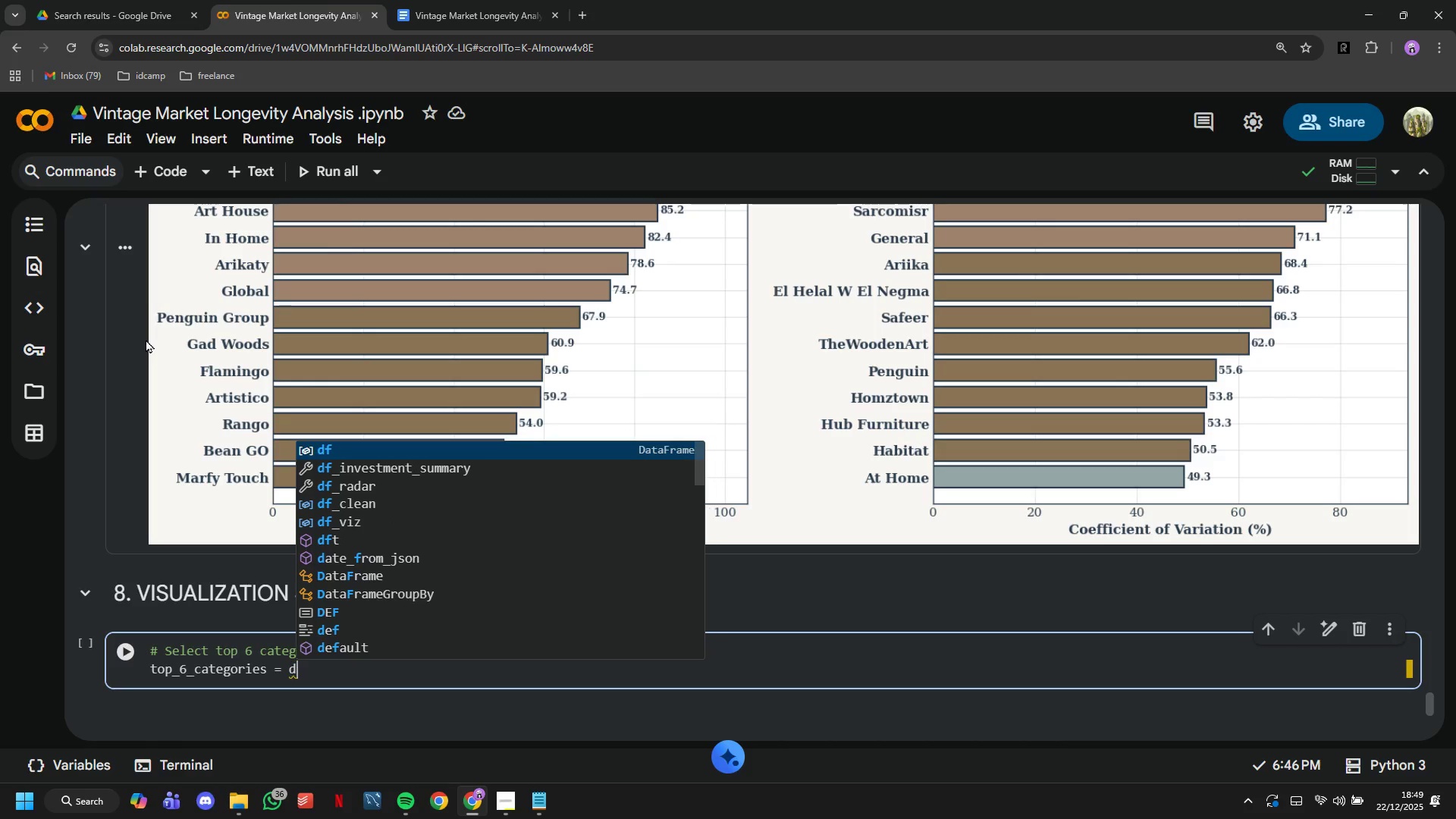 
key(Backspace)
 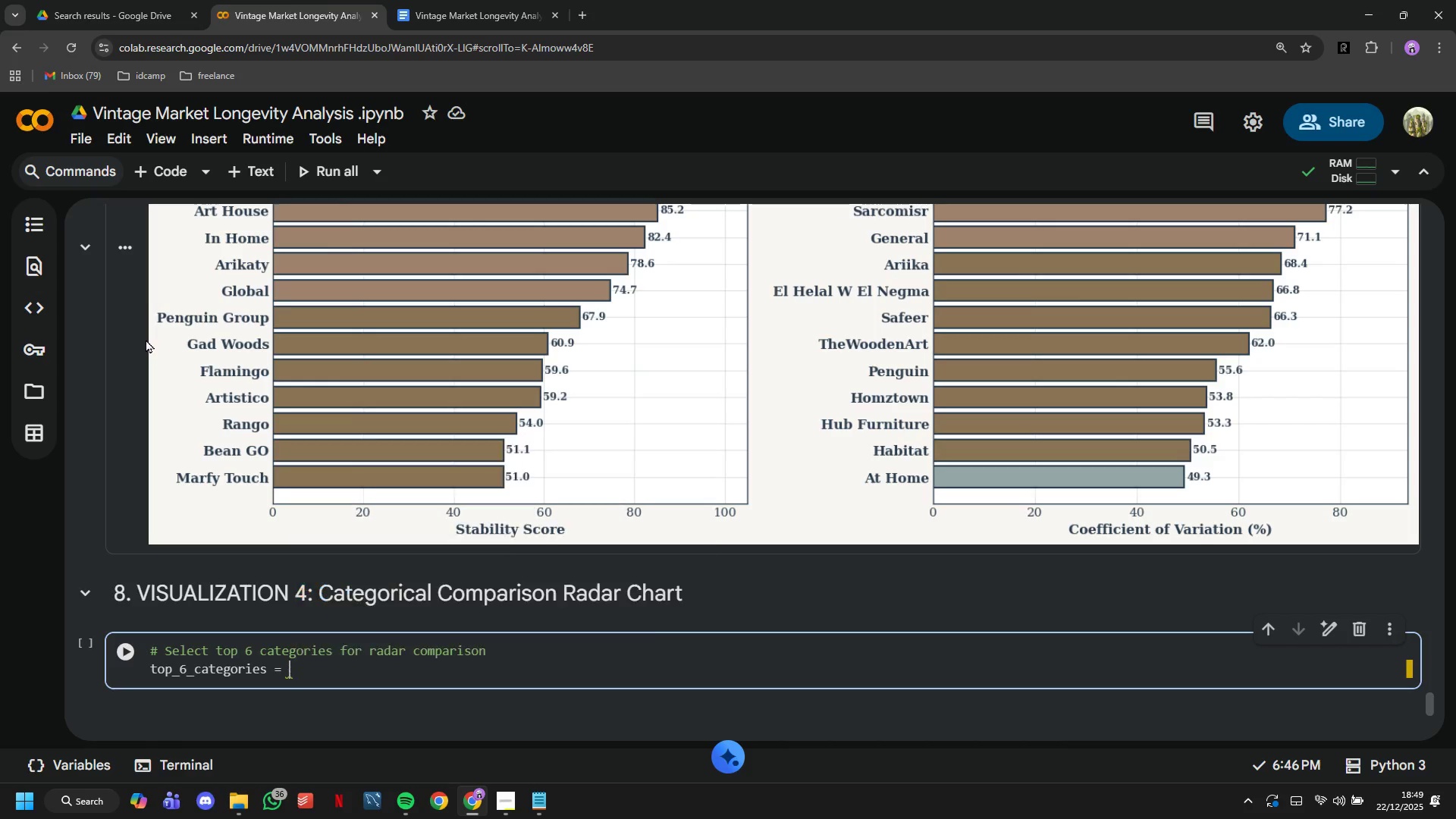 
key(Backspace)
 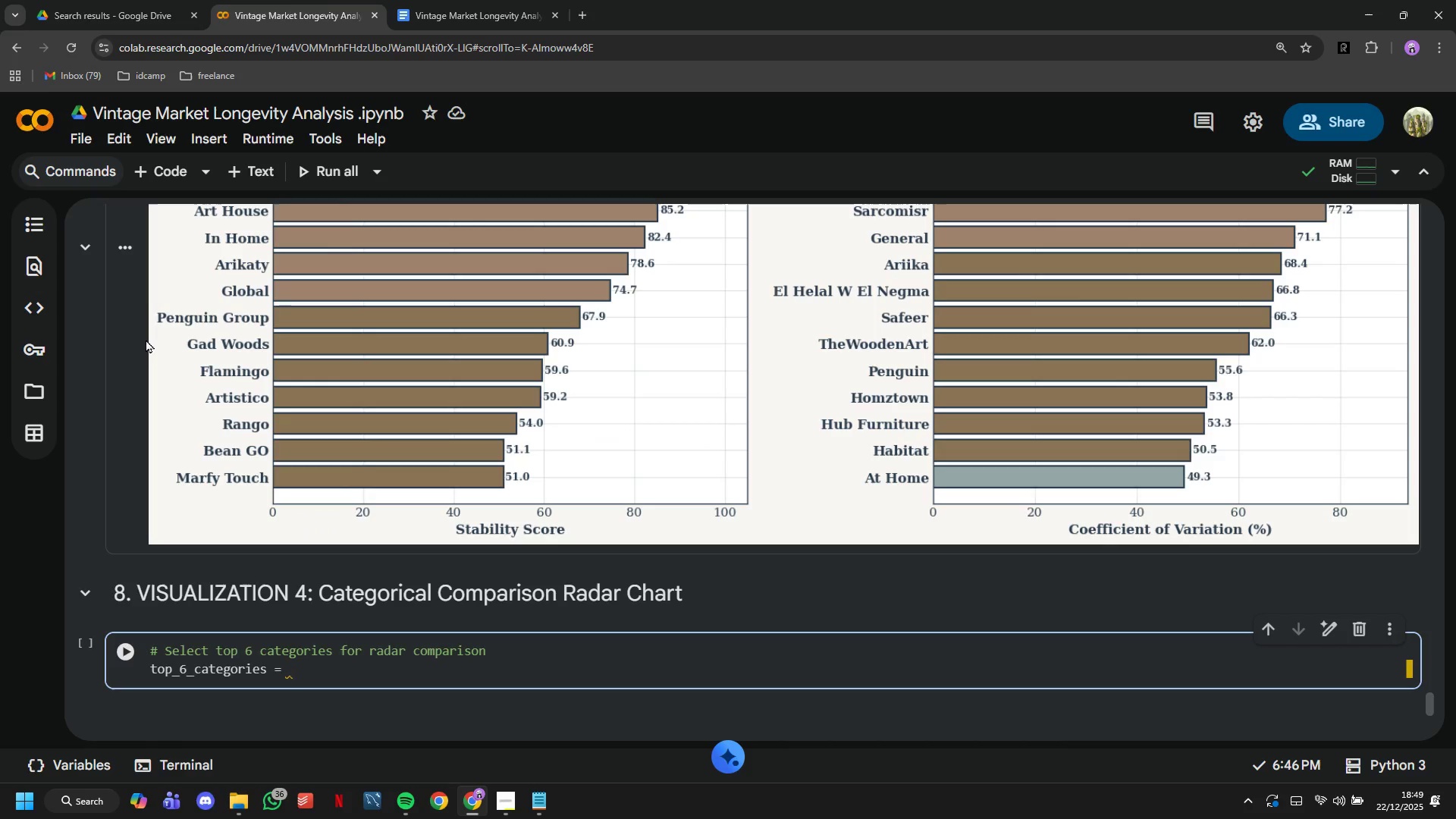 
key(Backspace)
 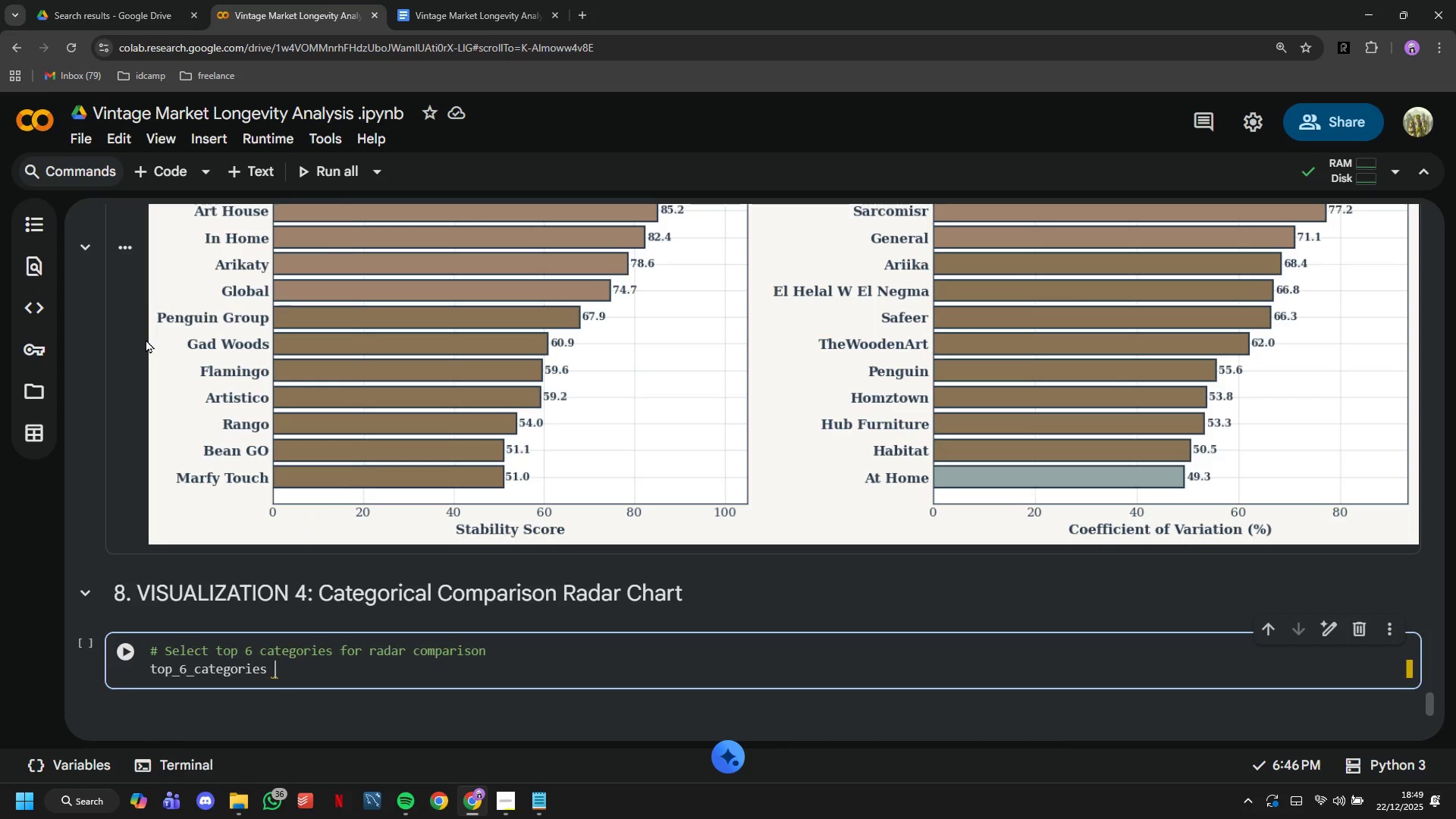 
key(Backspace)
 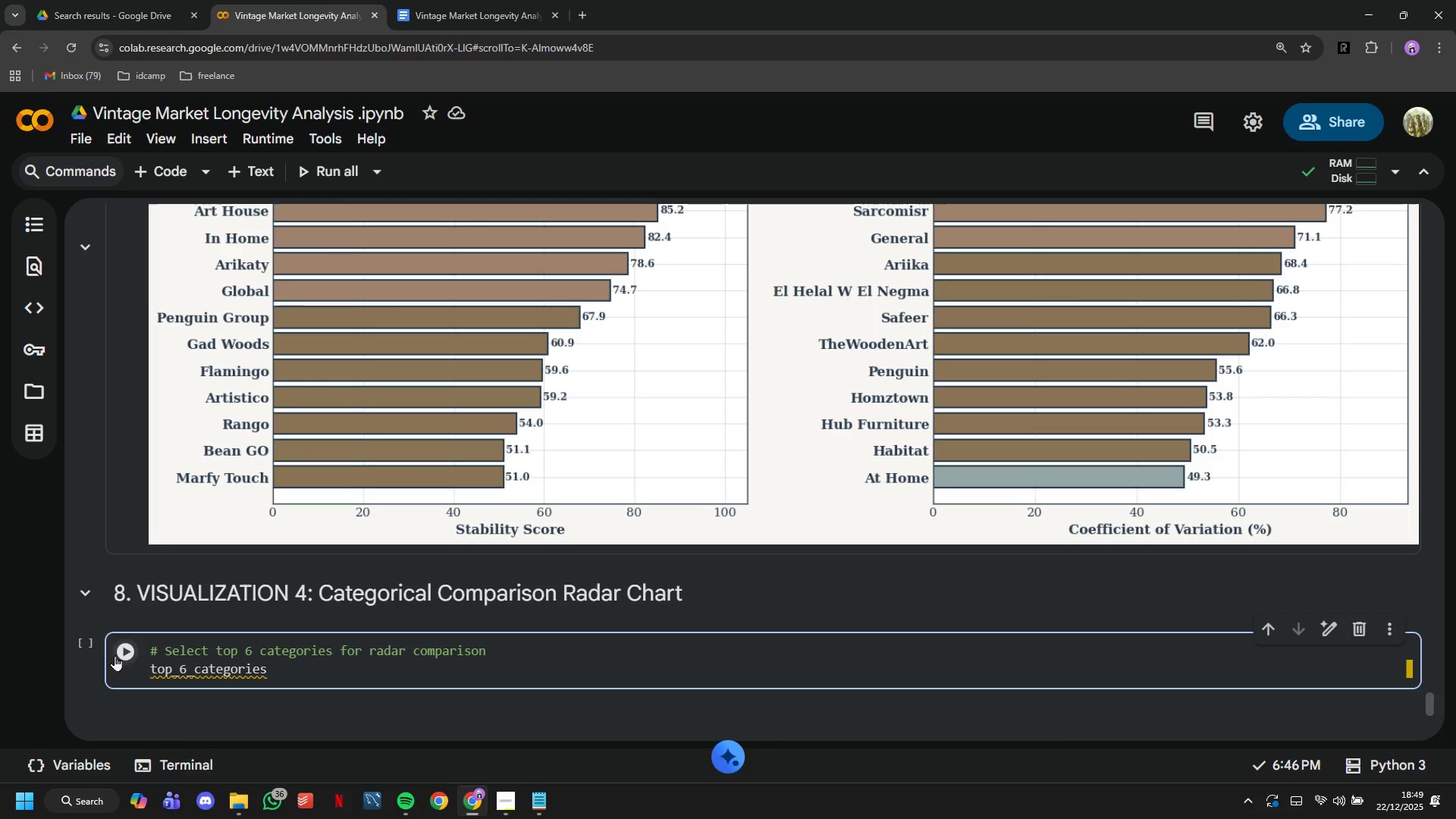 
scroll: coordinate [428, 571], scroll_direction: down, amount: 2.0
 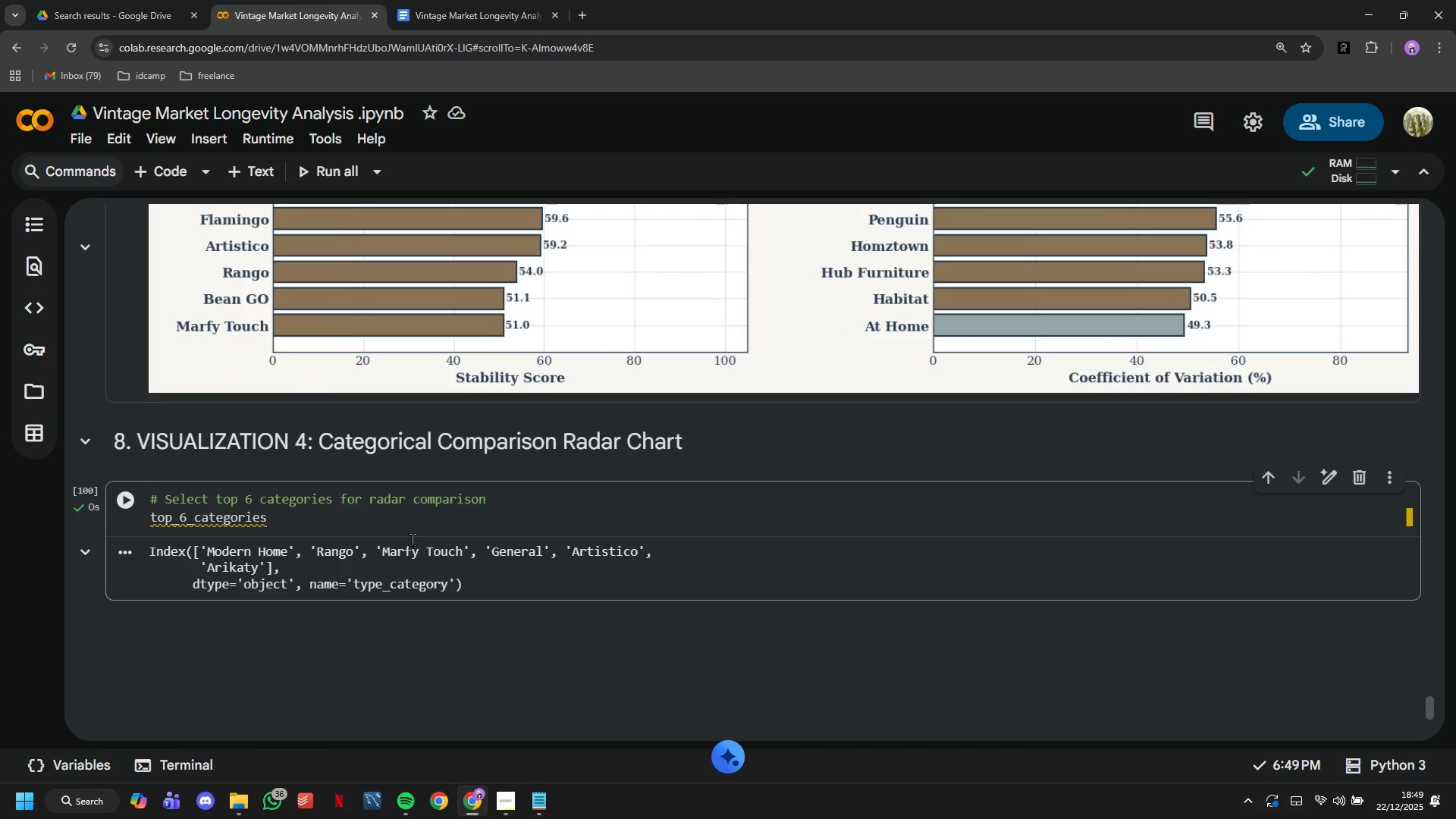 
left_click([403, 514])
 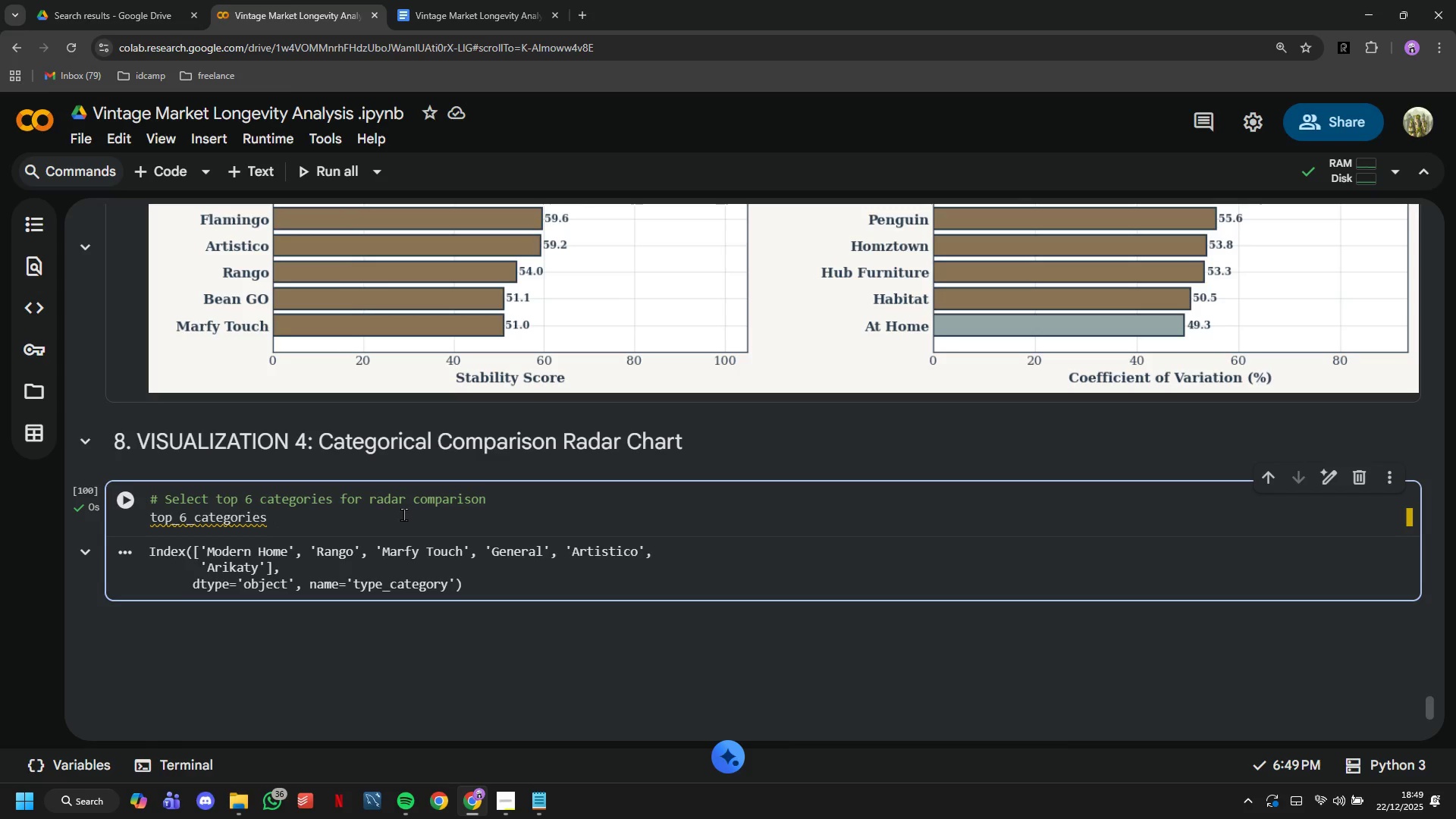 
wait(8.64)
 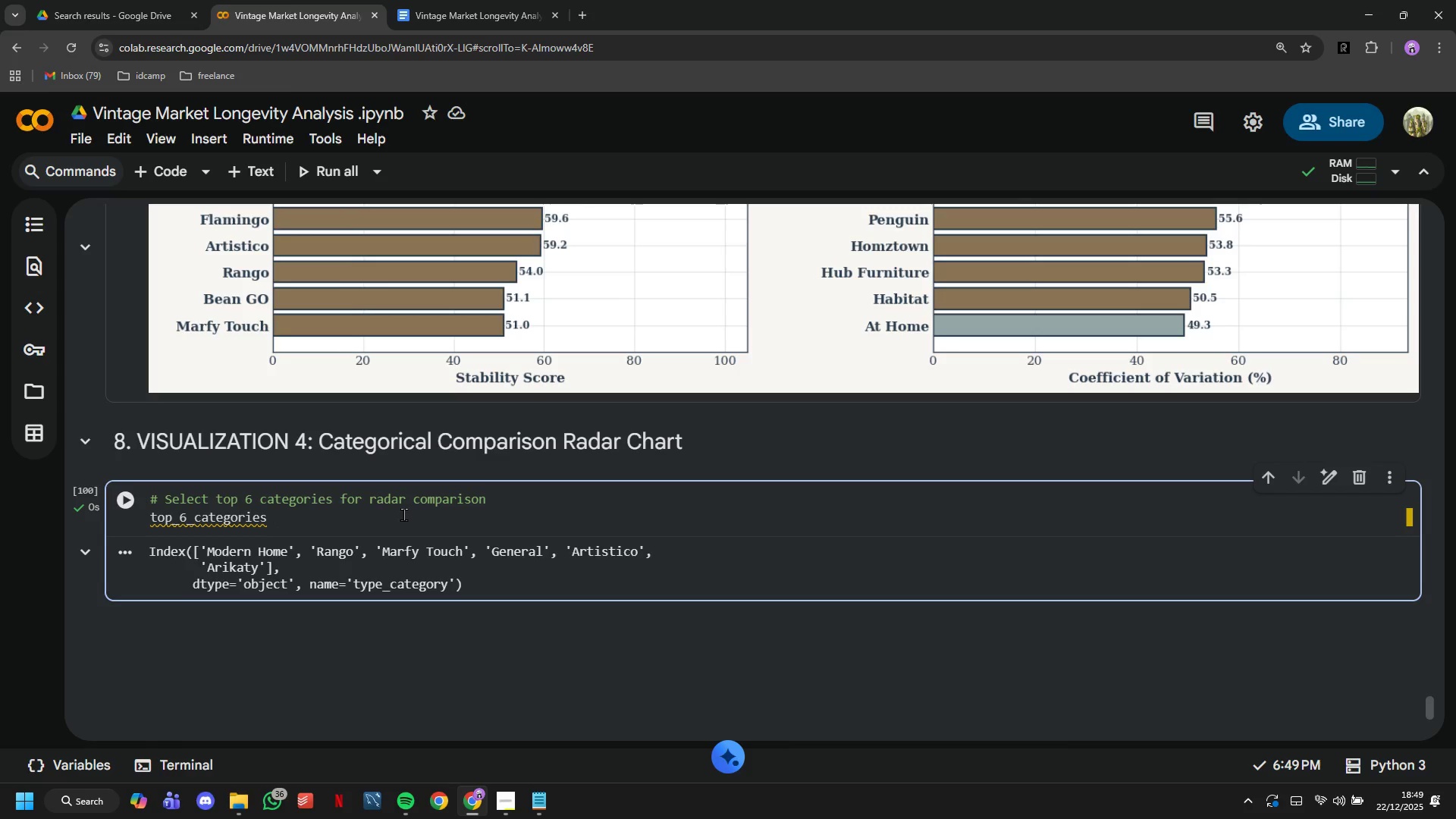 
scroll: coordinate [409, 519], scroll_direction: up, amount: 2.0
 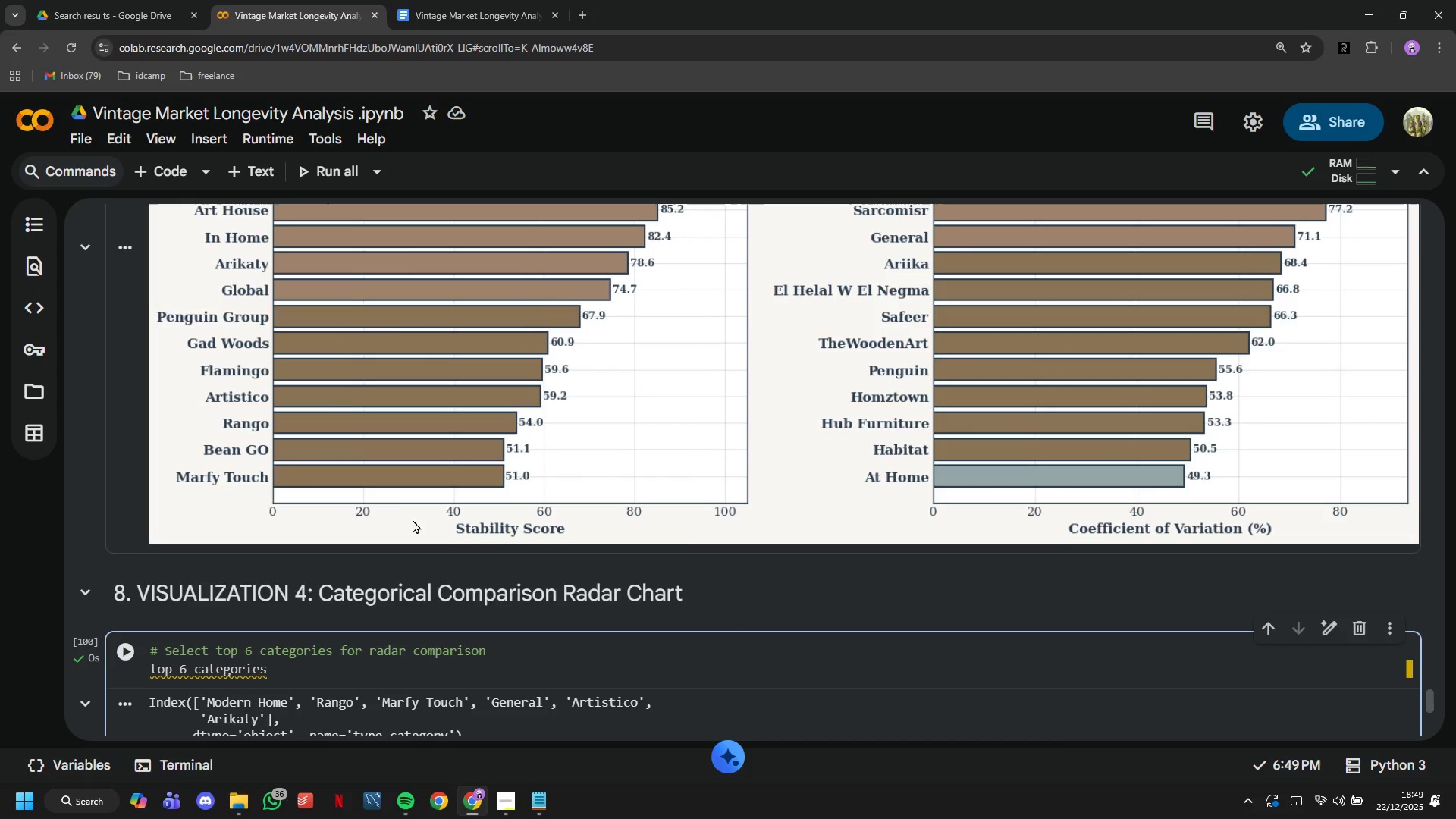 
scroll: coordinate [413, 519], scroll_direction: down, amount: 2.0
 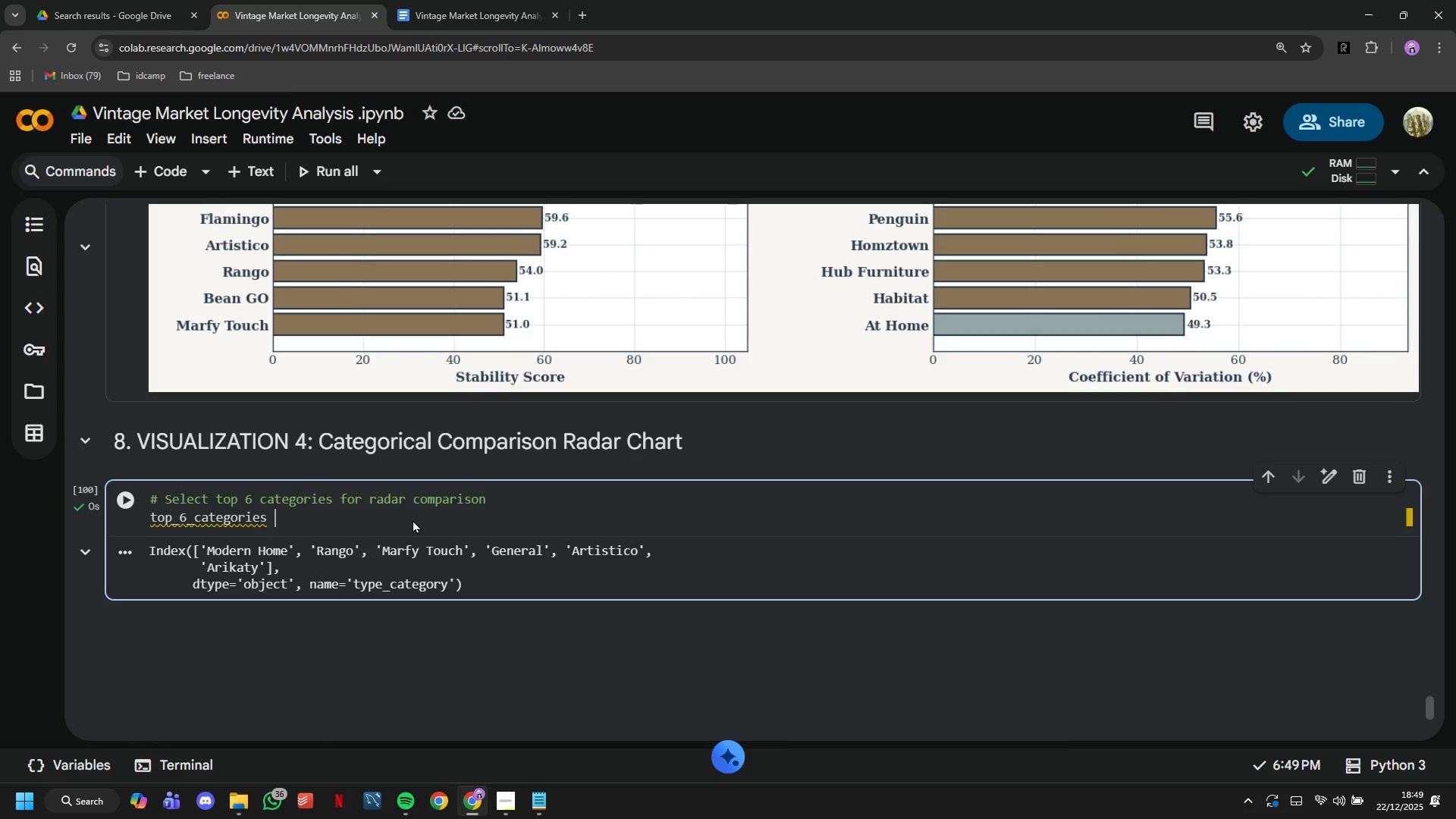 
type(= df_clean['type_category)
 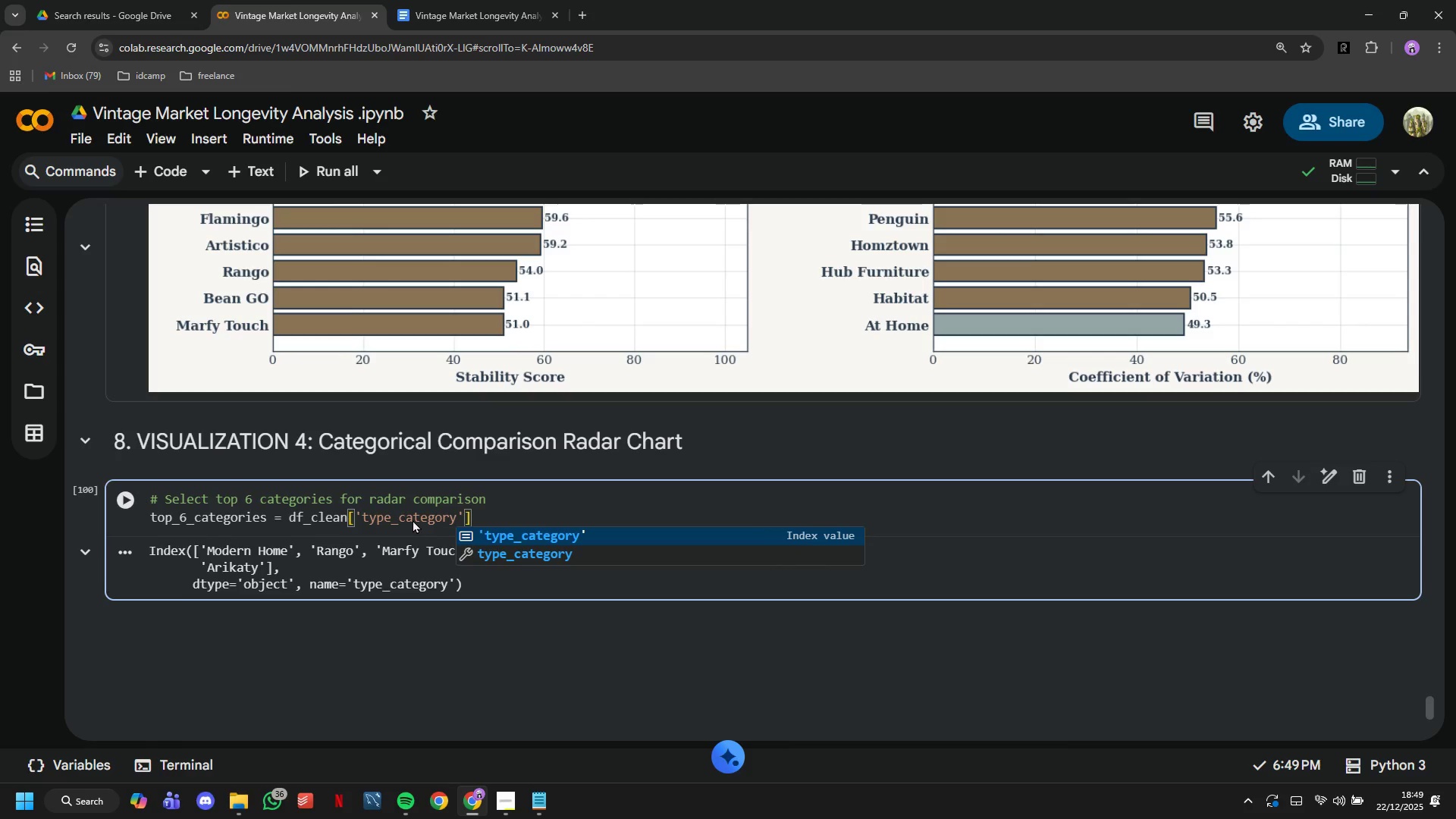 
key(ArrowRight)
 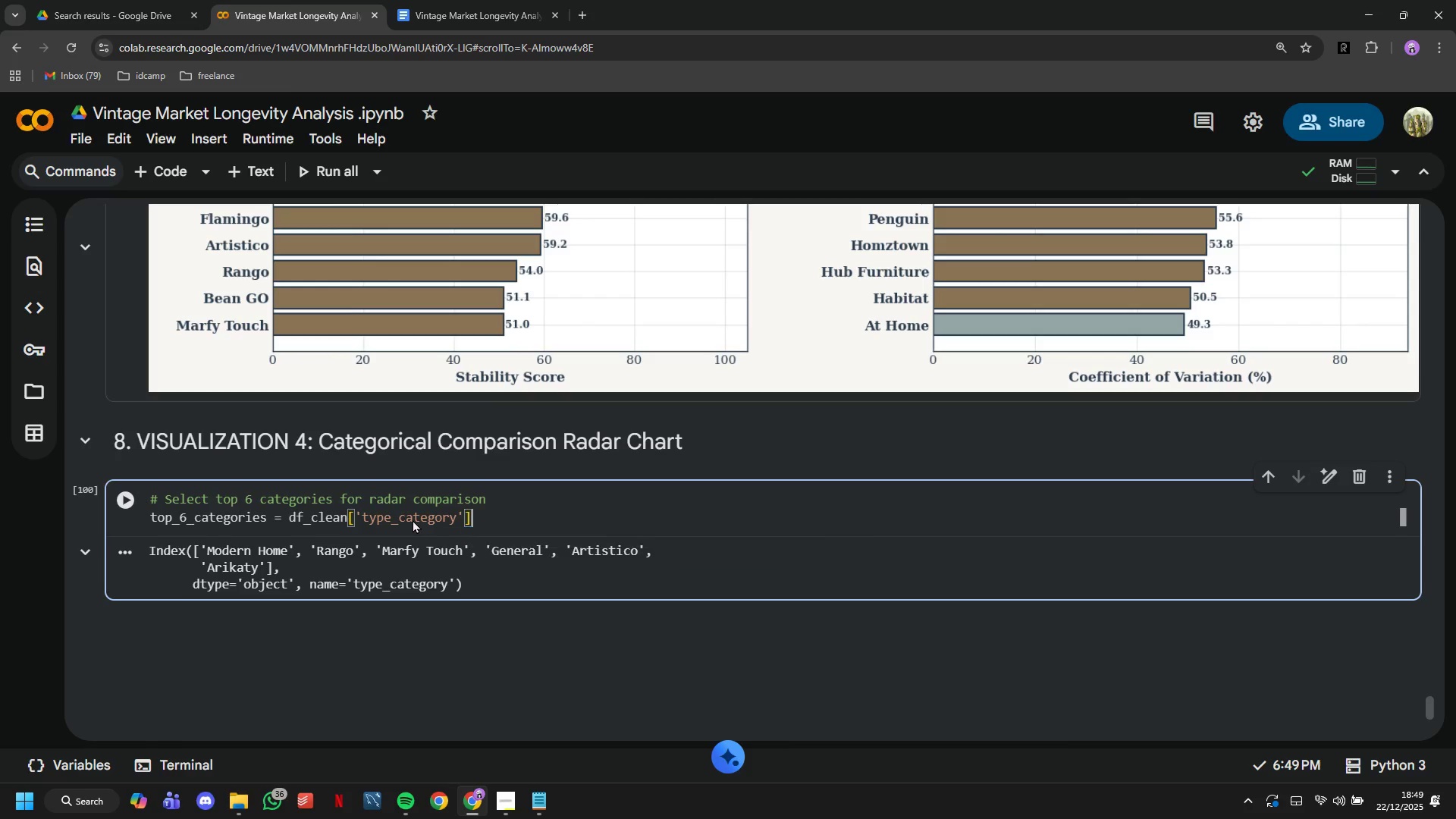 
key(ArrowRight)
 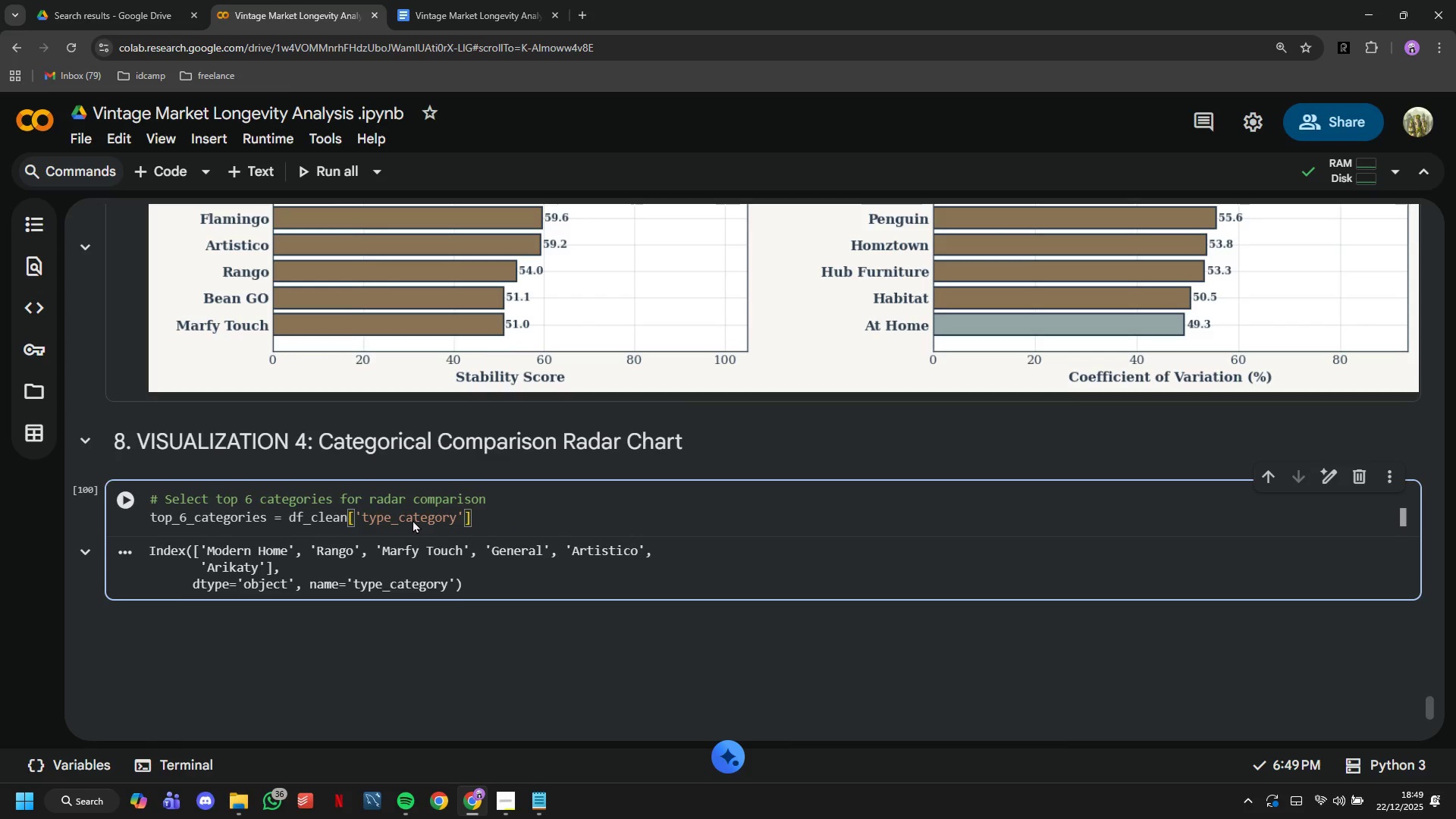 
type(.value.counts()
 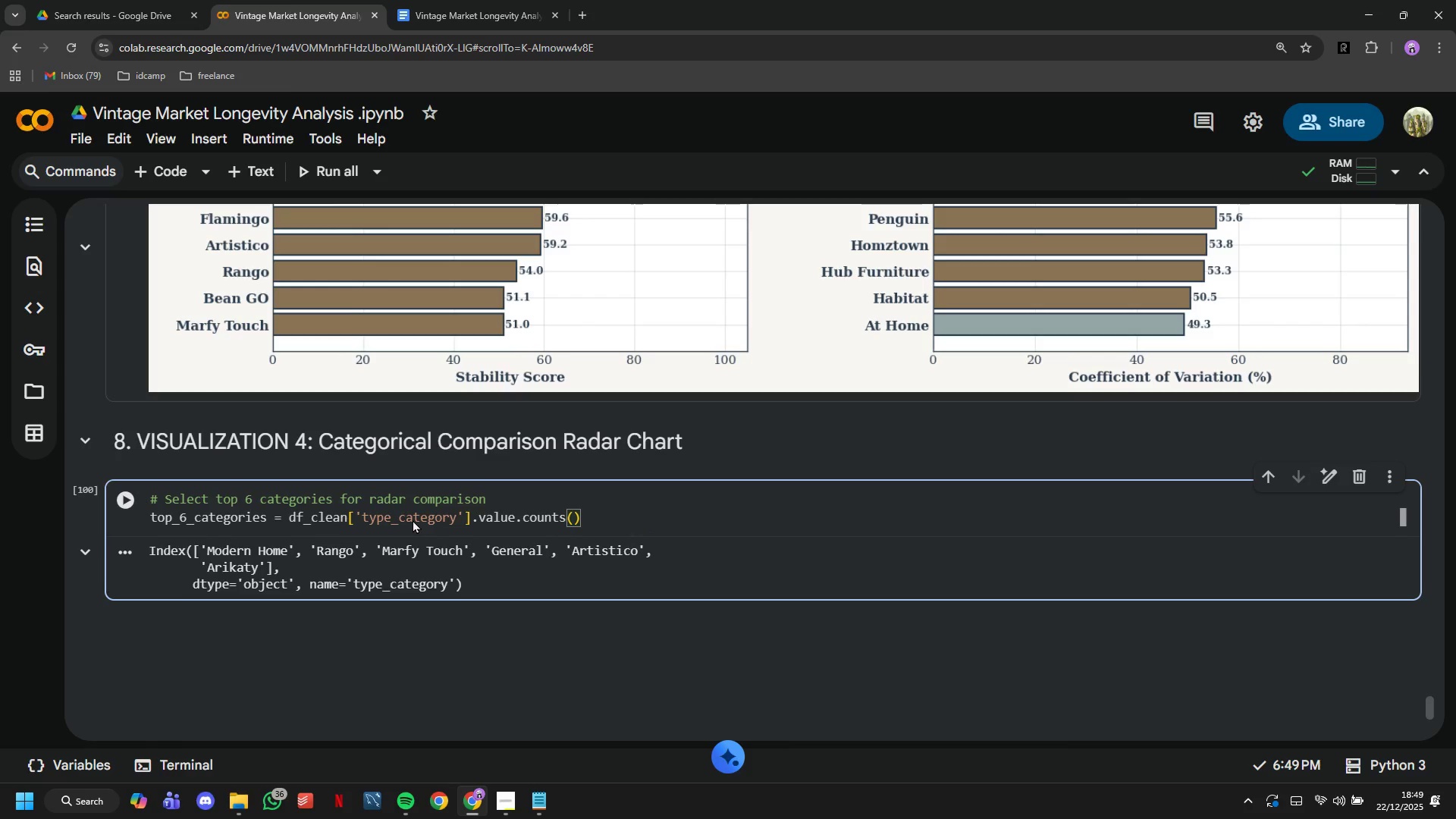 
key(ArrowRight)
 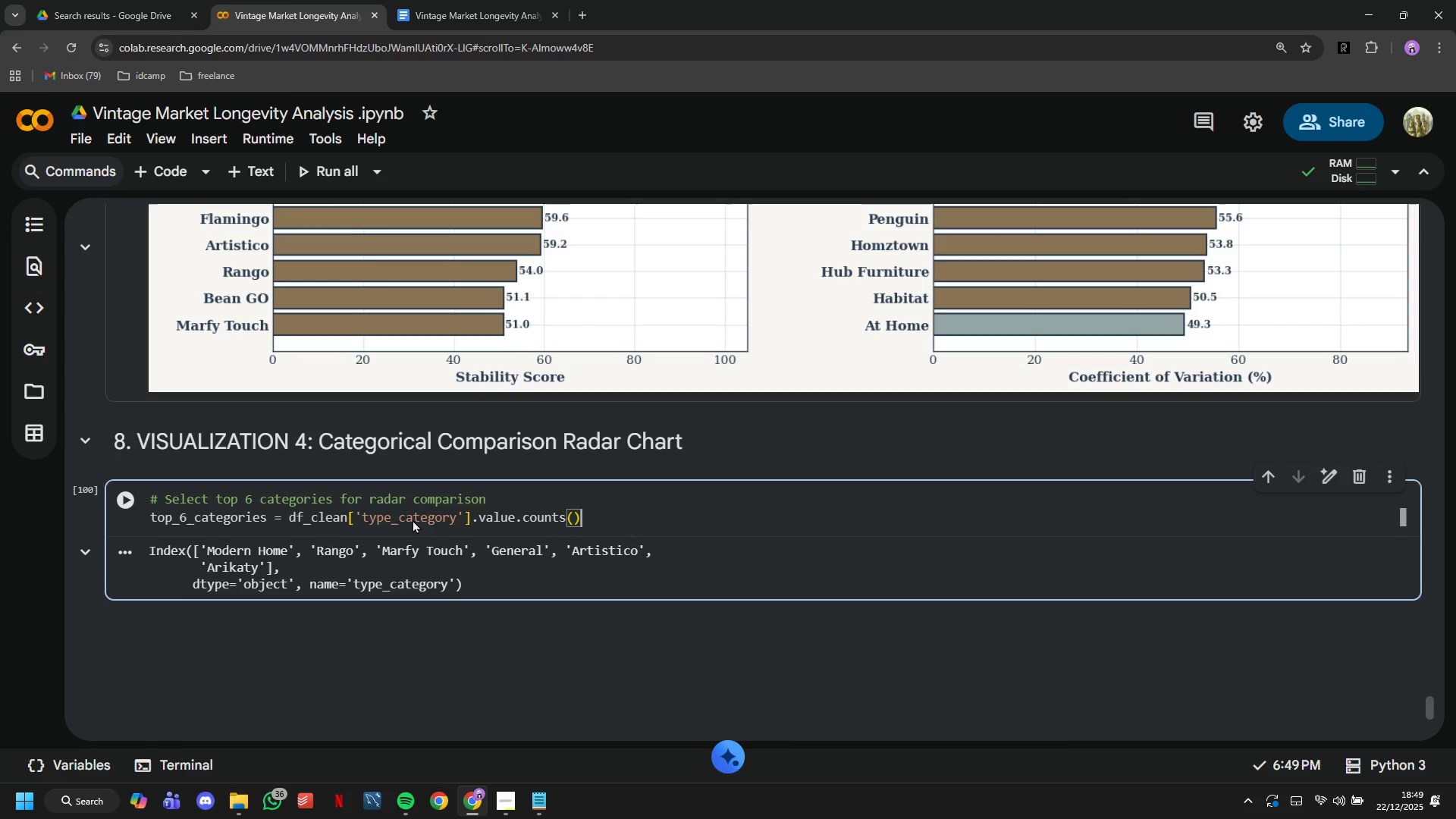 
type(.head(6)
 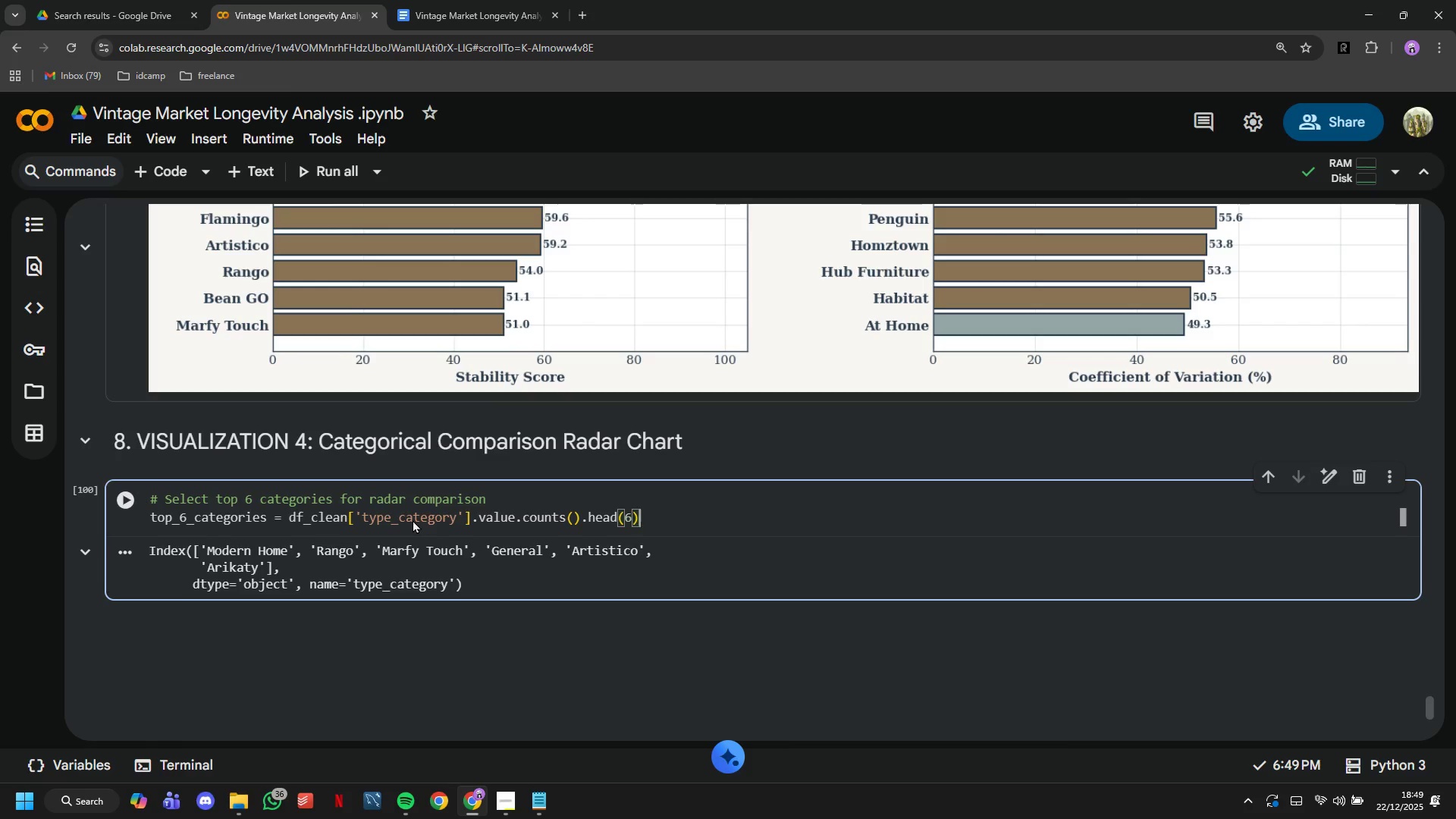 
key(ArrowRight)
 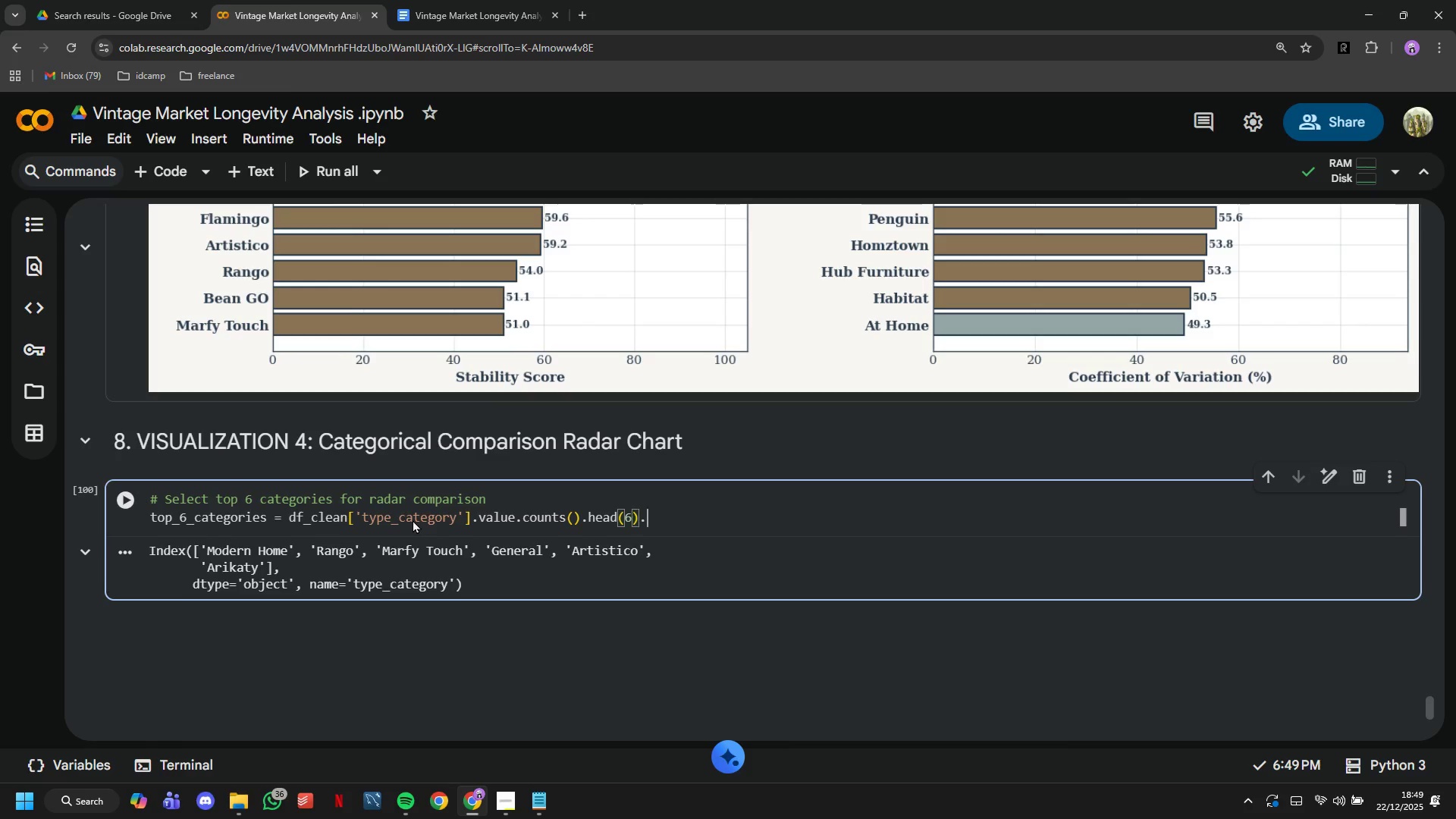 
type(.index)
 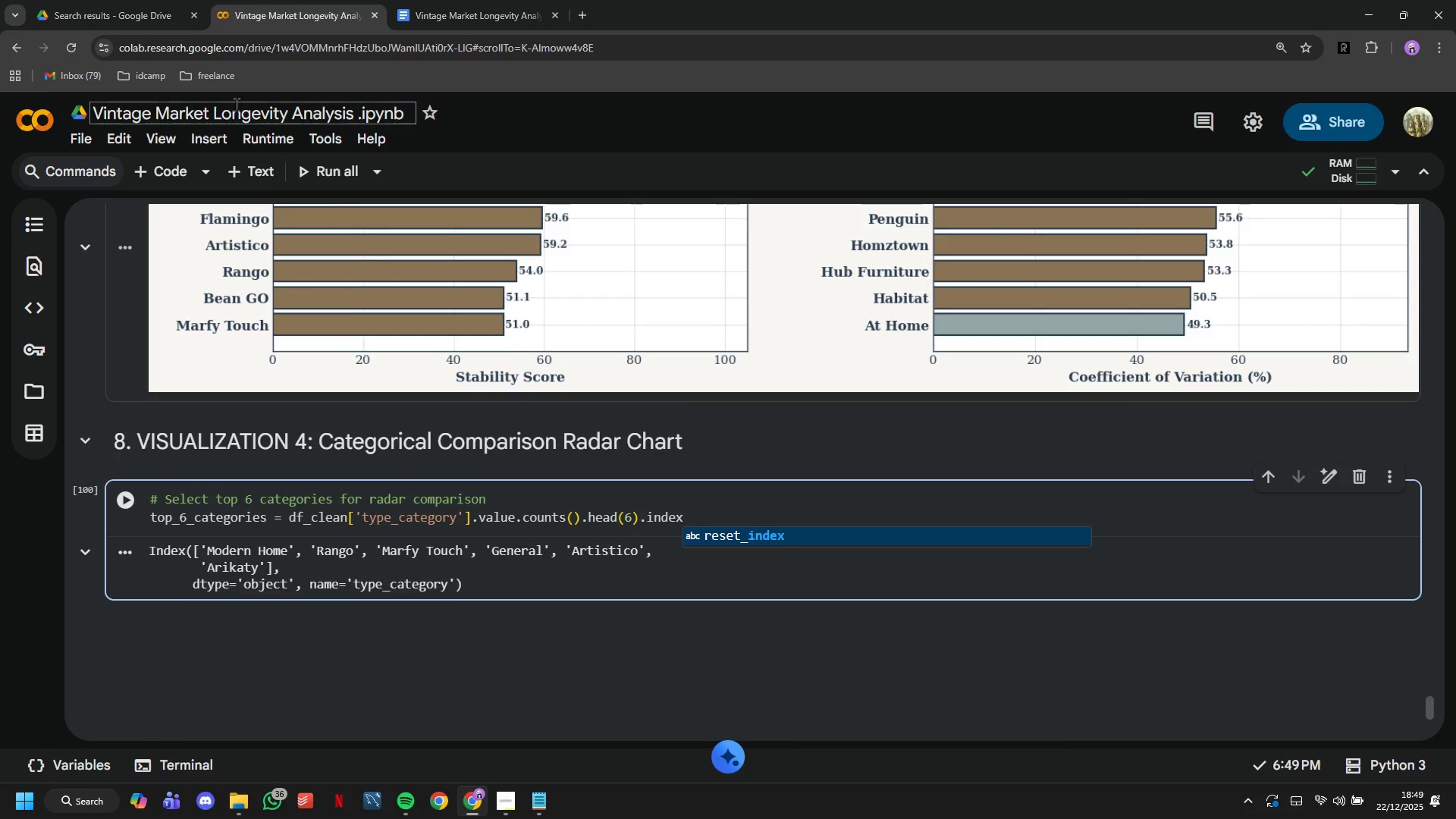 
left_click([268, 137])
 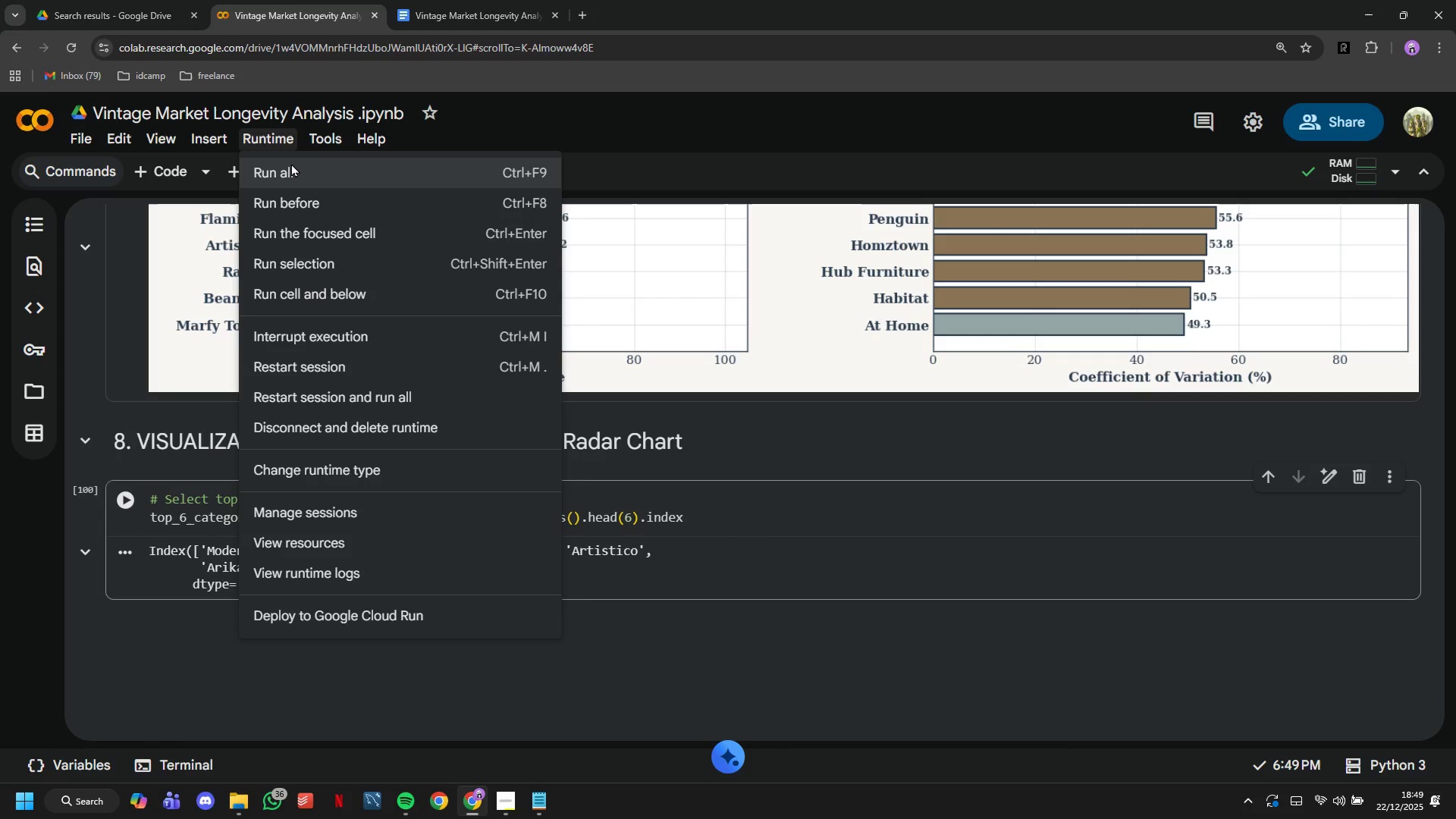 
left_click([291, 164])
 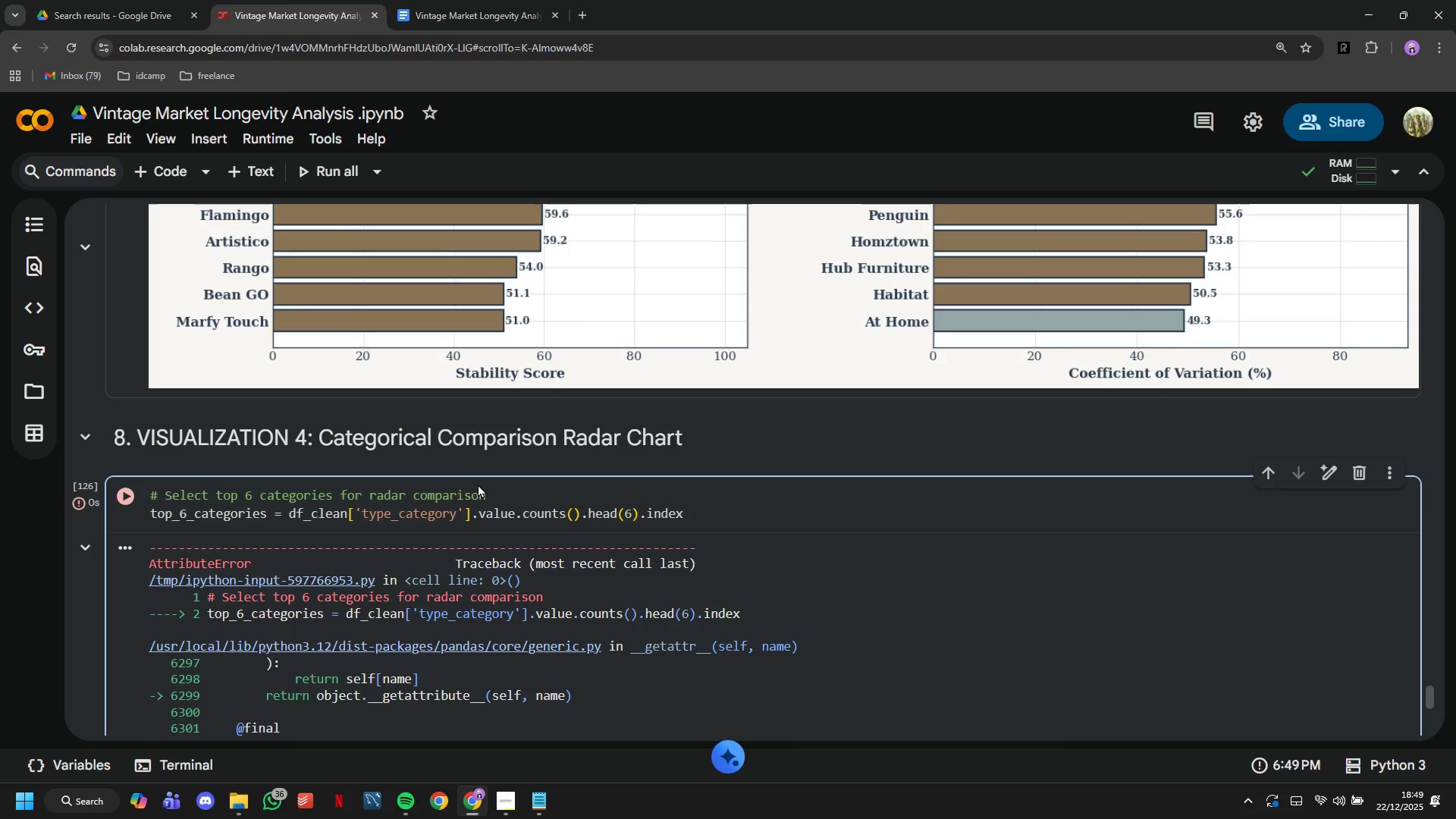 
wait(5.81)
 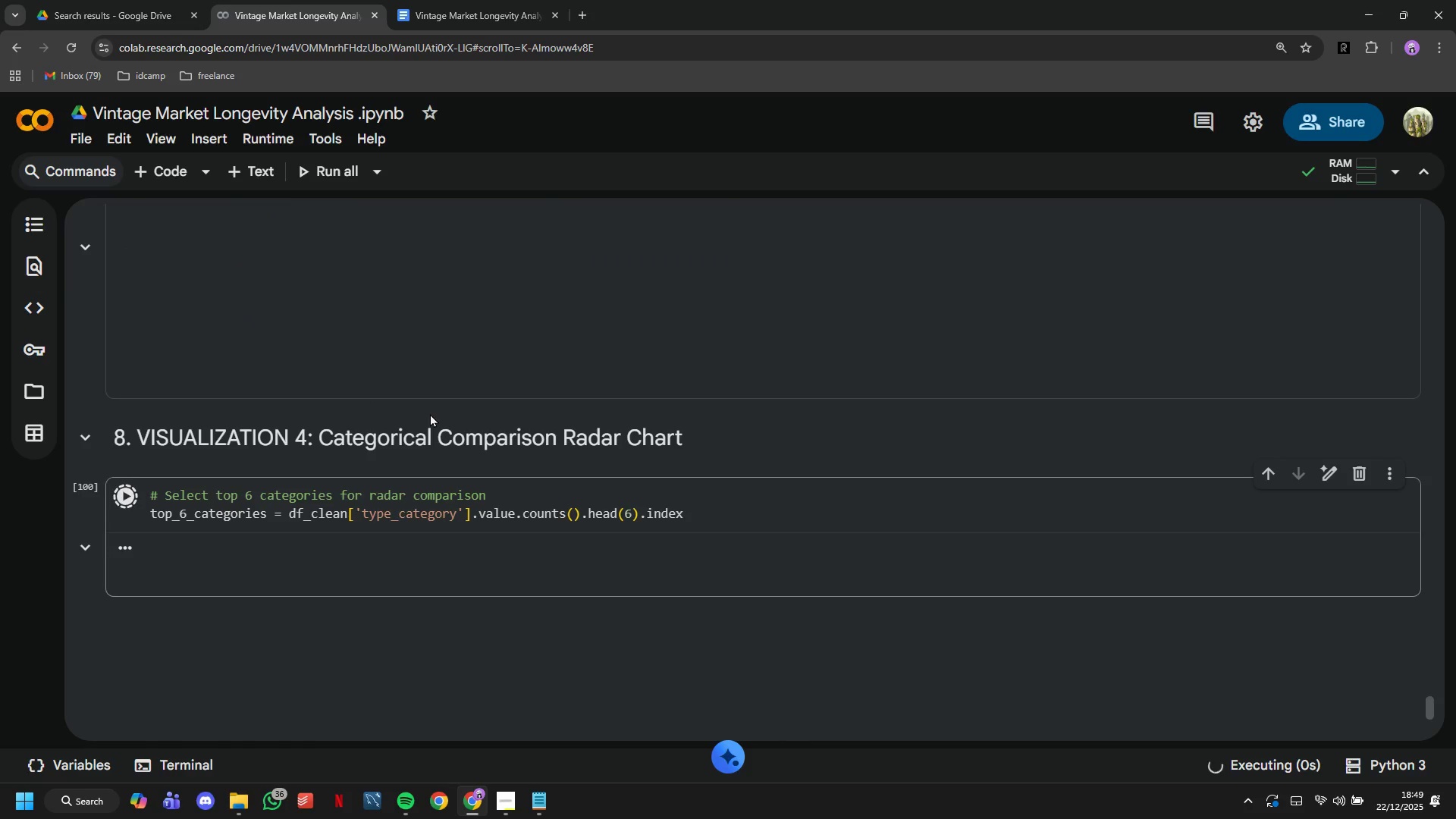 
scroll: coordinate [626, 533], scroll_direction: down, amount: 3.0
 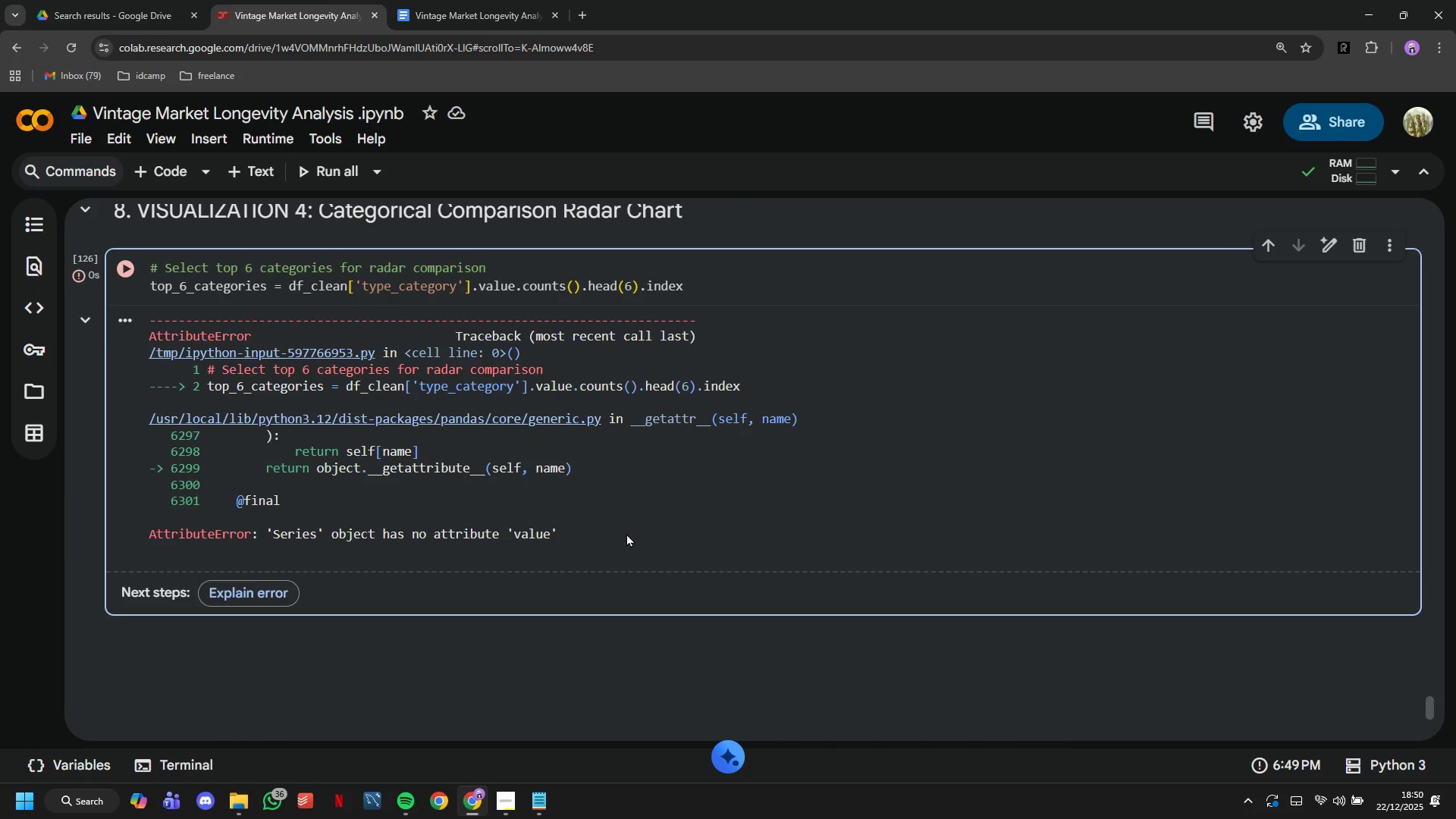 
wait(8.71)
 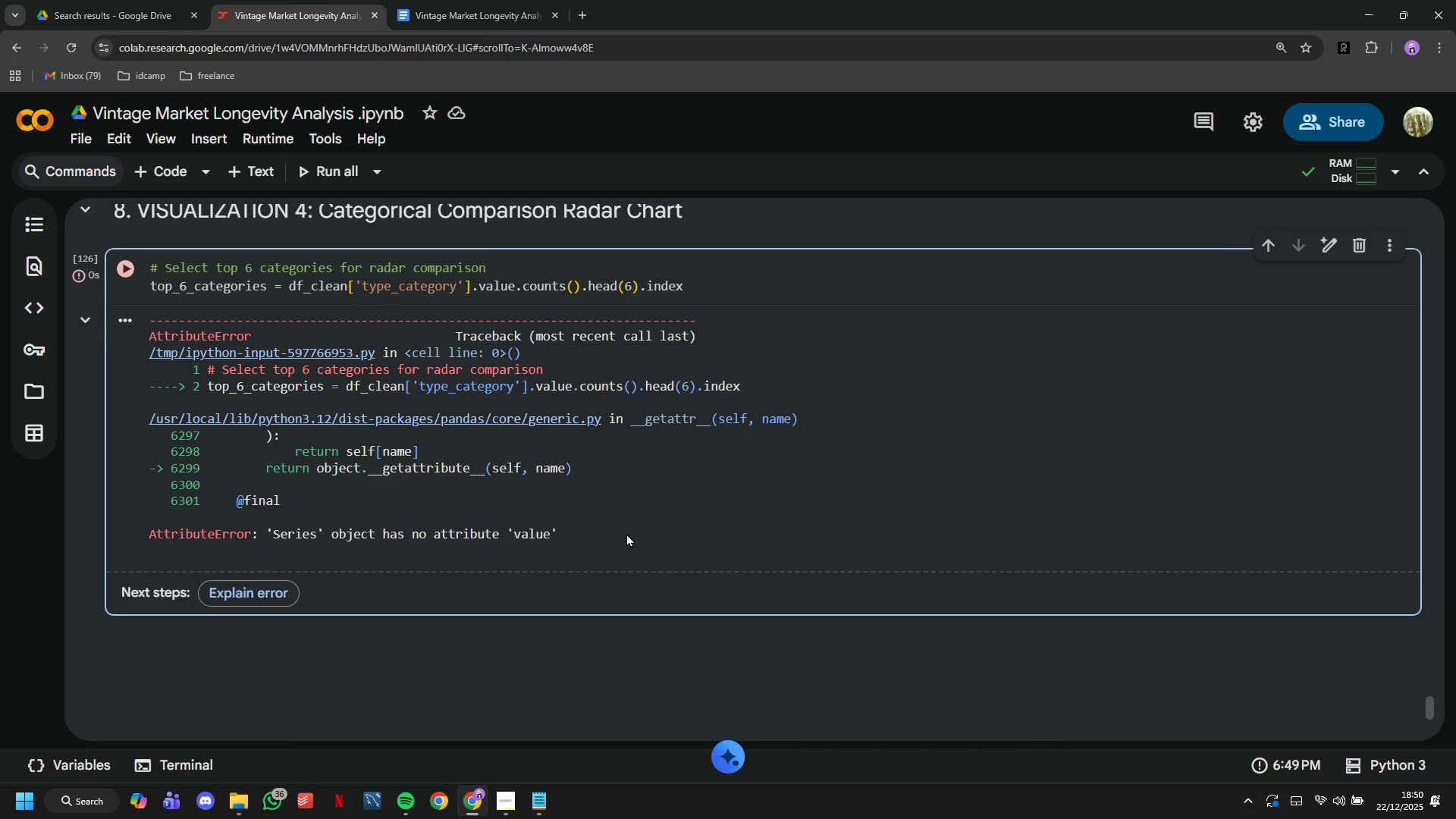 
scroll: coordinate [616, 342], scroll_direction: up, amount: 27.0
 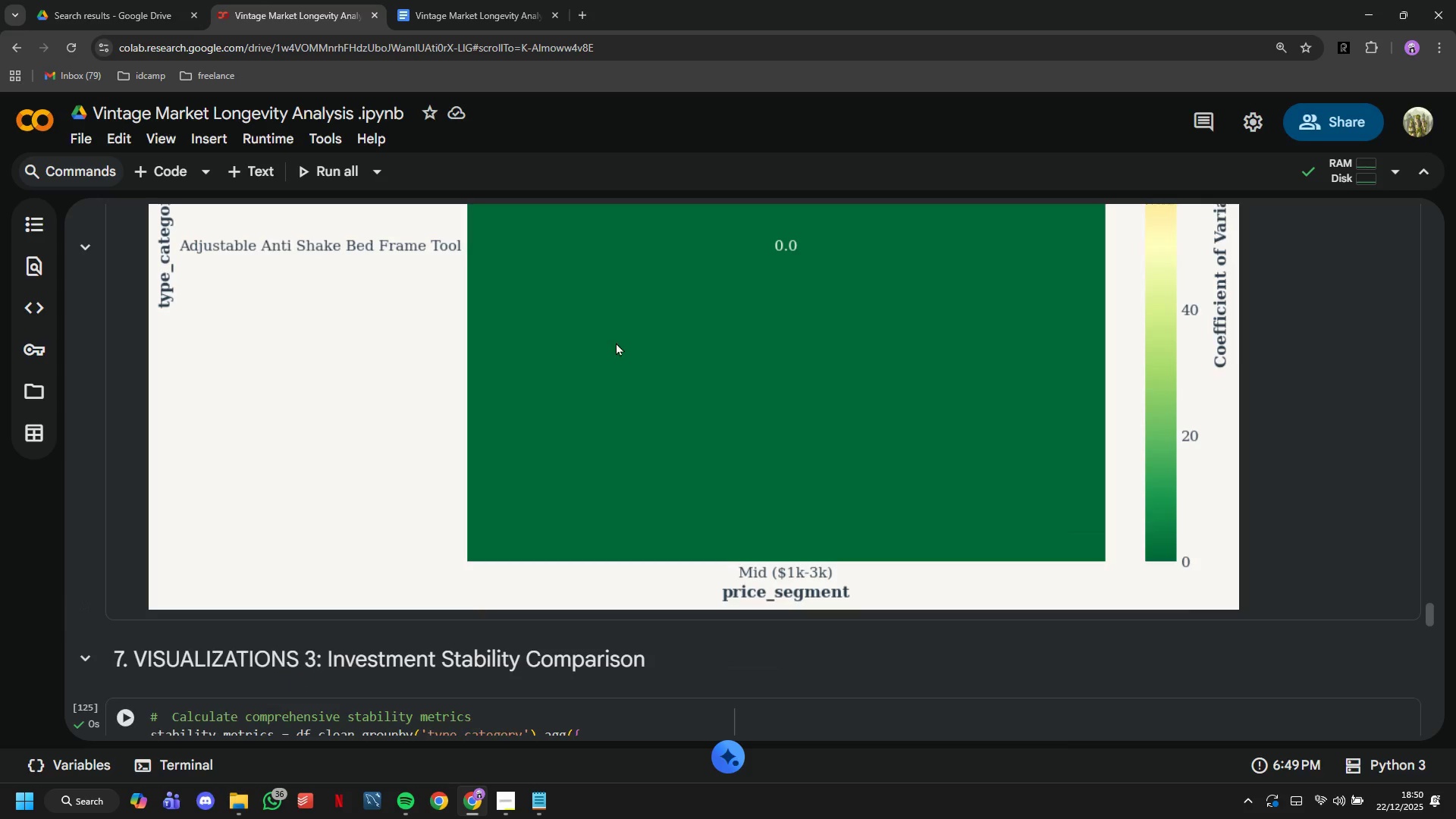 
scroll: coordinate [615, 340], scroll_direction: down, amount: 24.0
 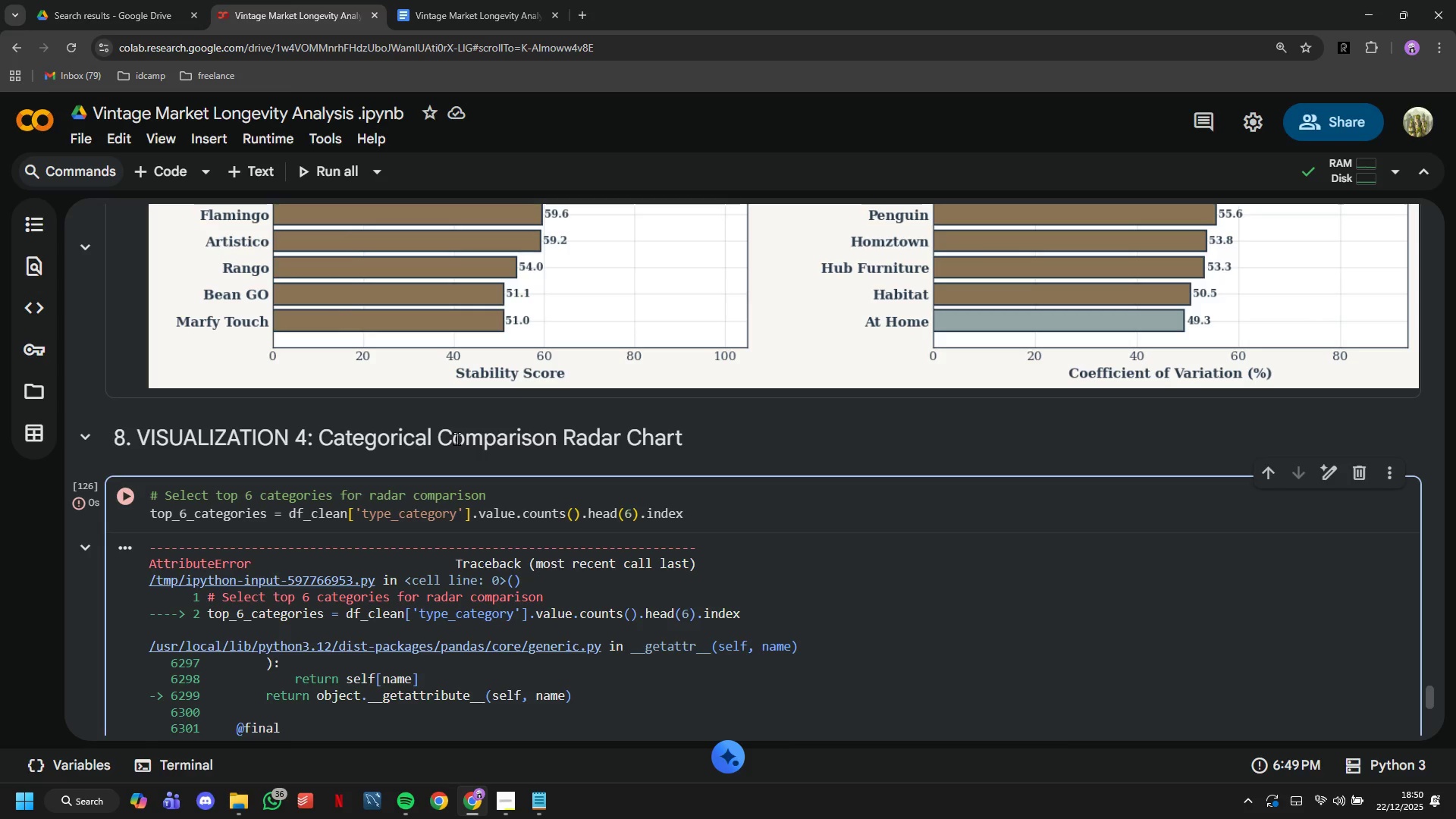 
wait(6.19)
 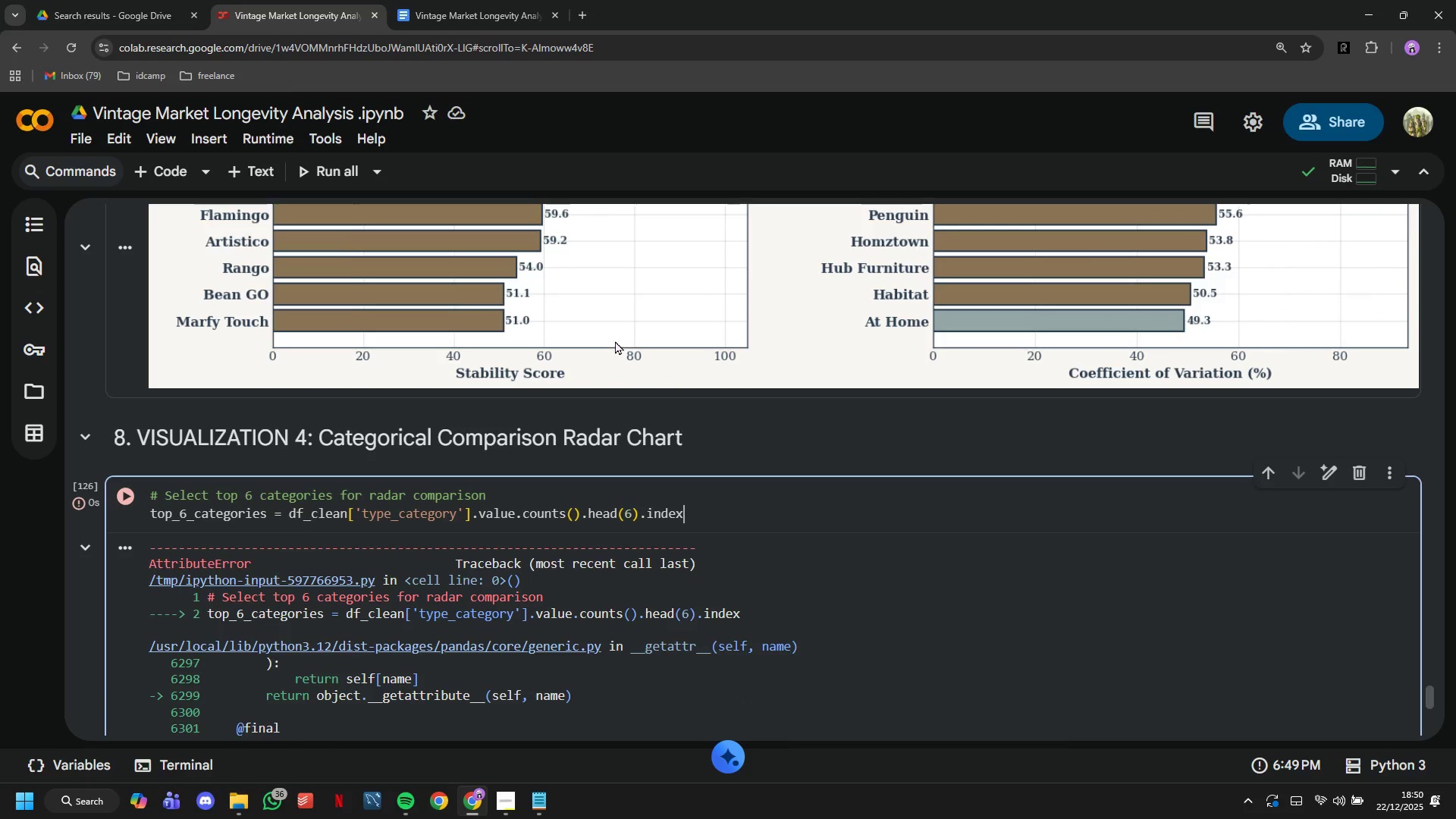 
left_click([516, 512])
 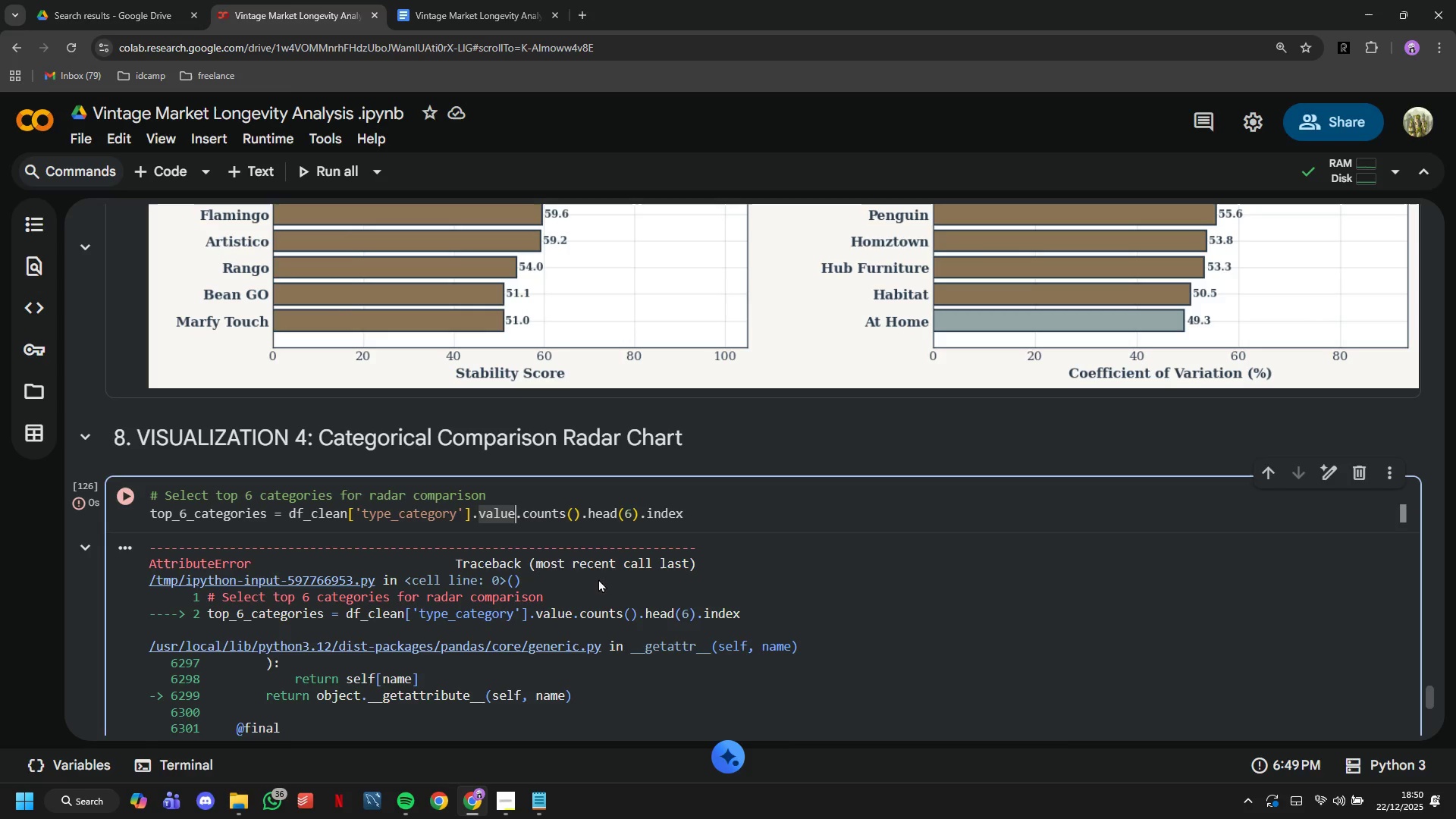 
key(ArrowRight)
 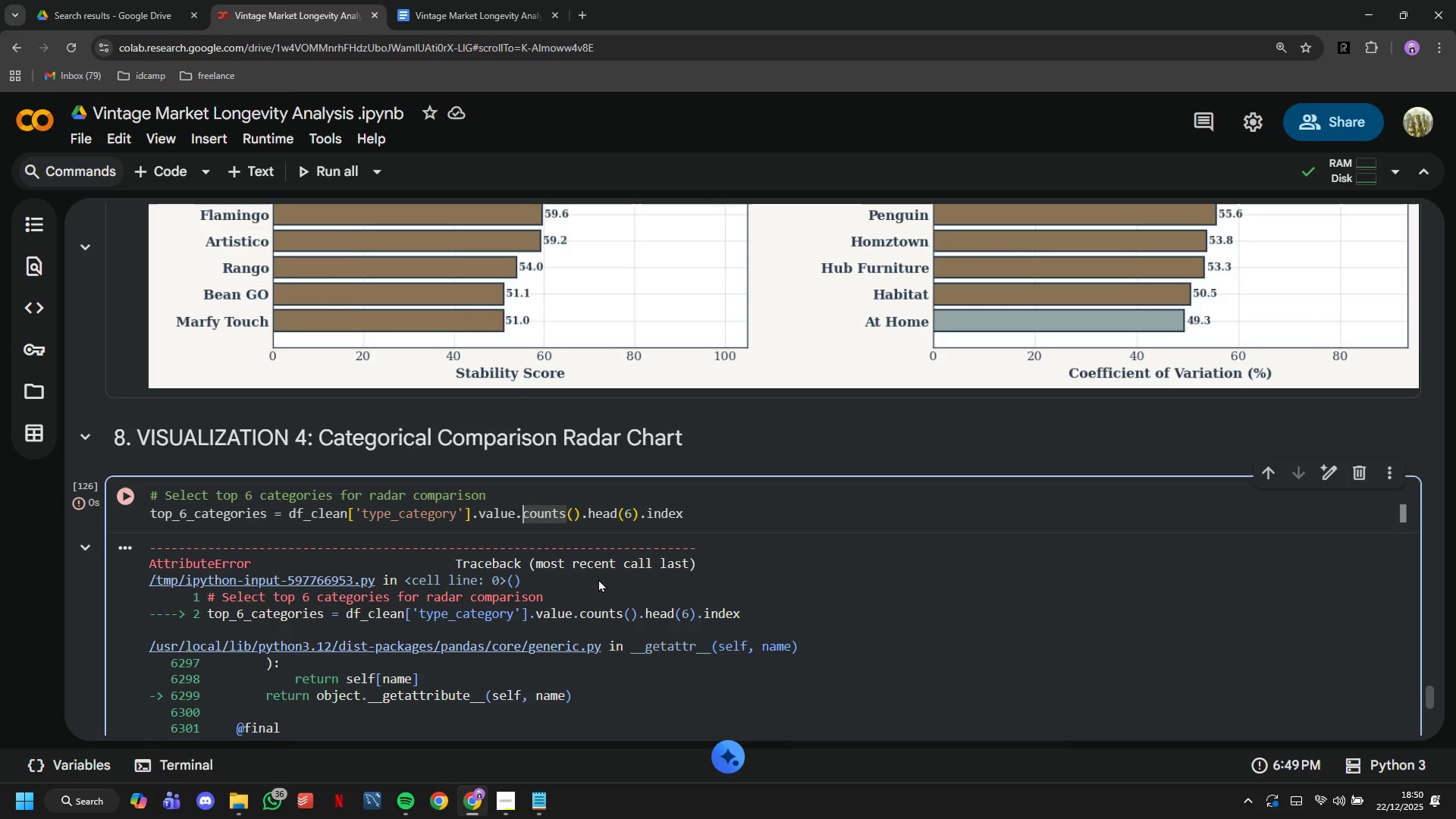 
hold_key(key=ShiftLeft, duration=0.38)
 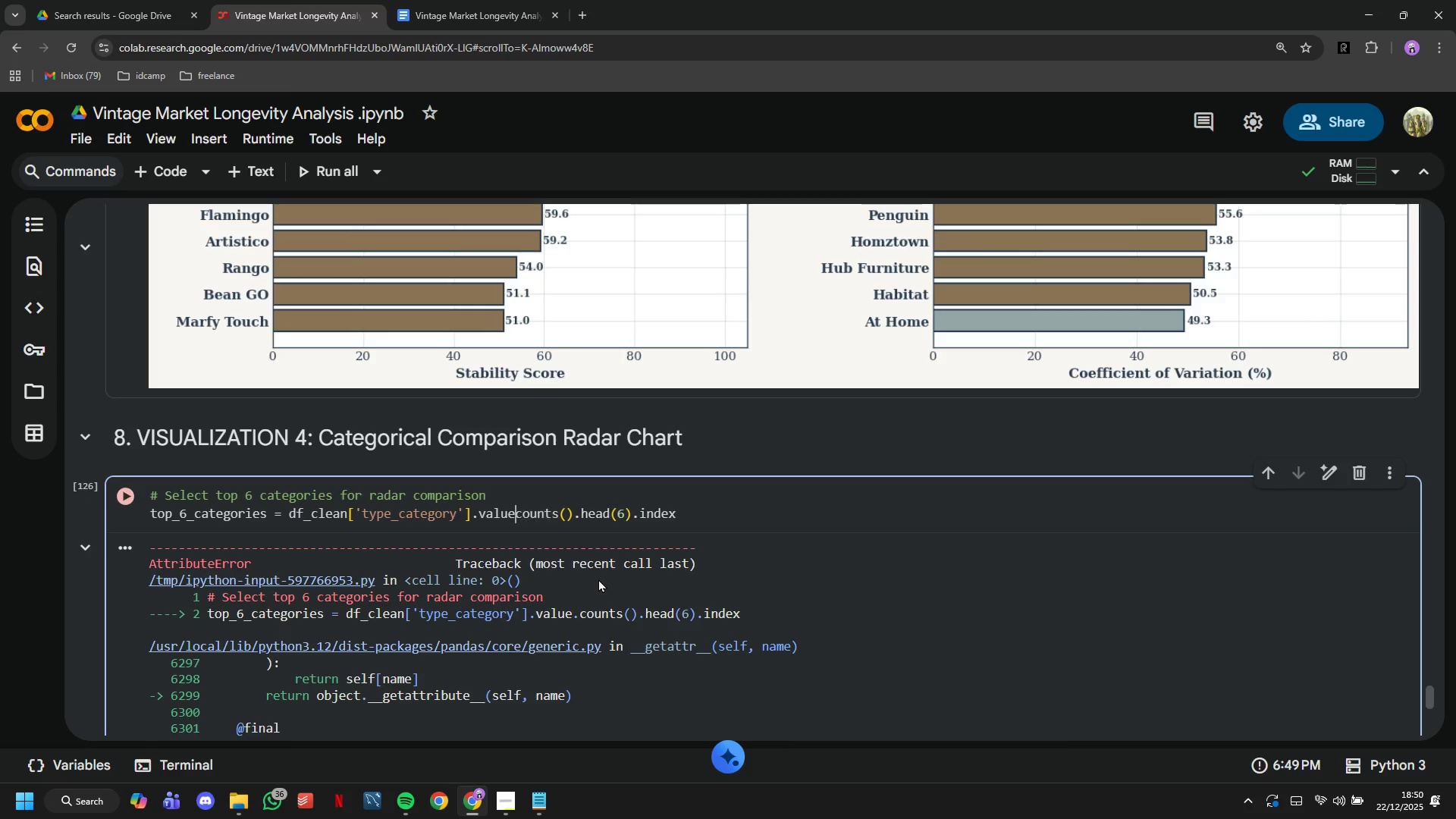 
key(Backspace)
 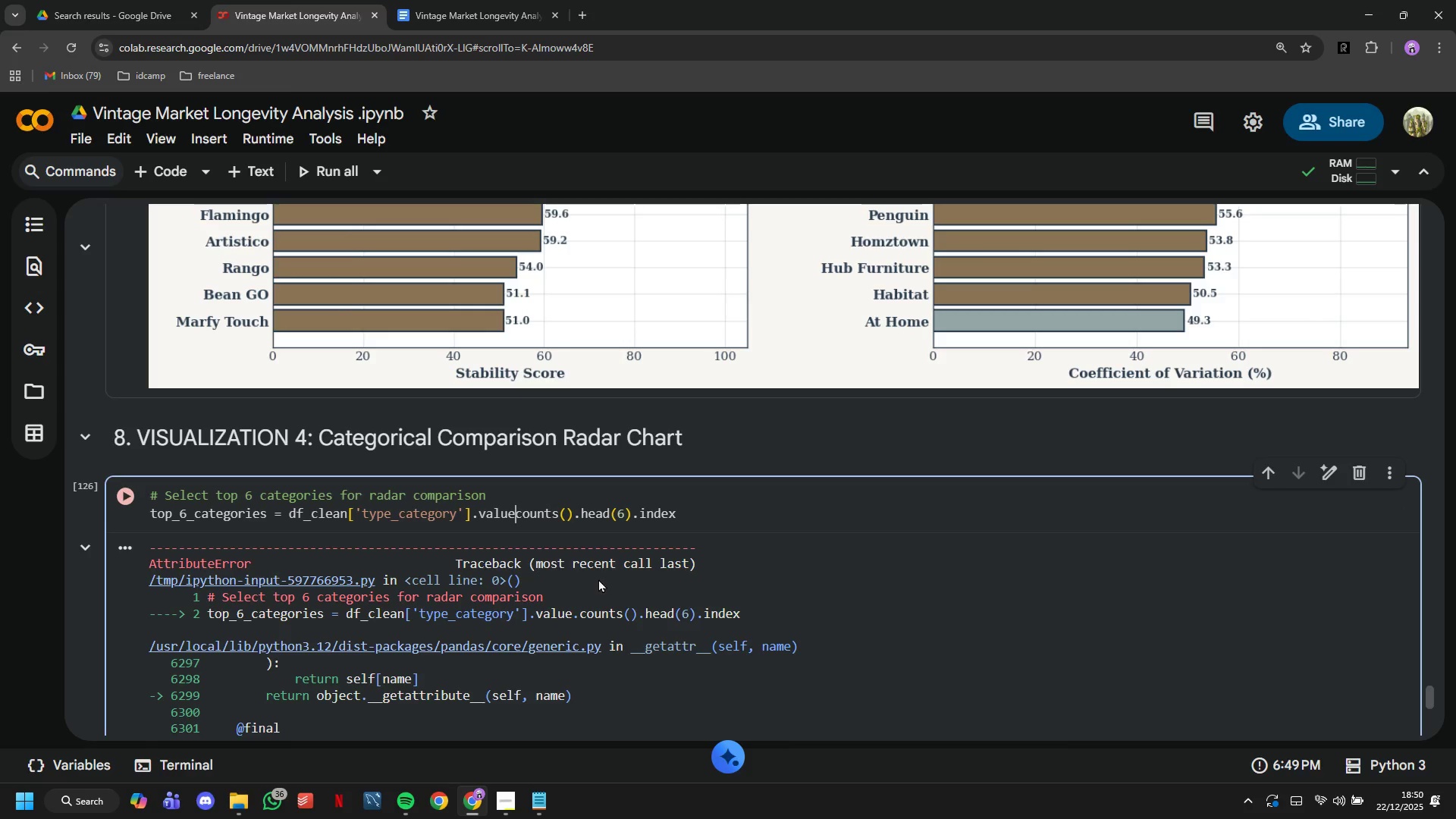 
key(Shift+Minus)
 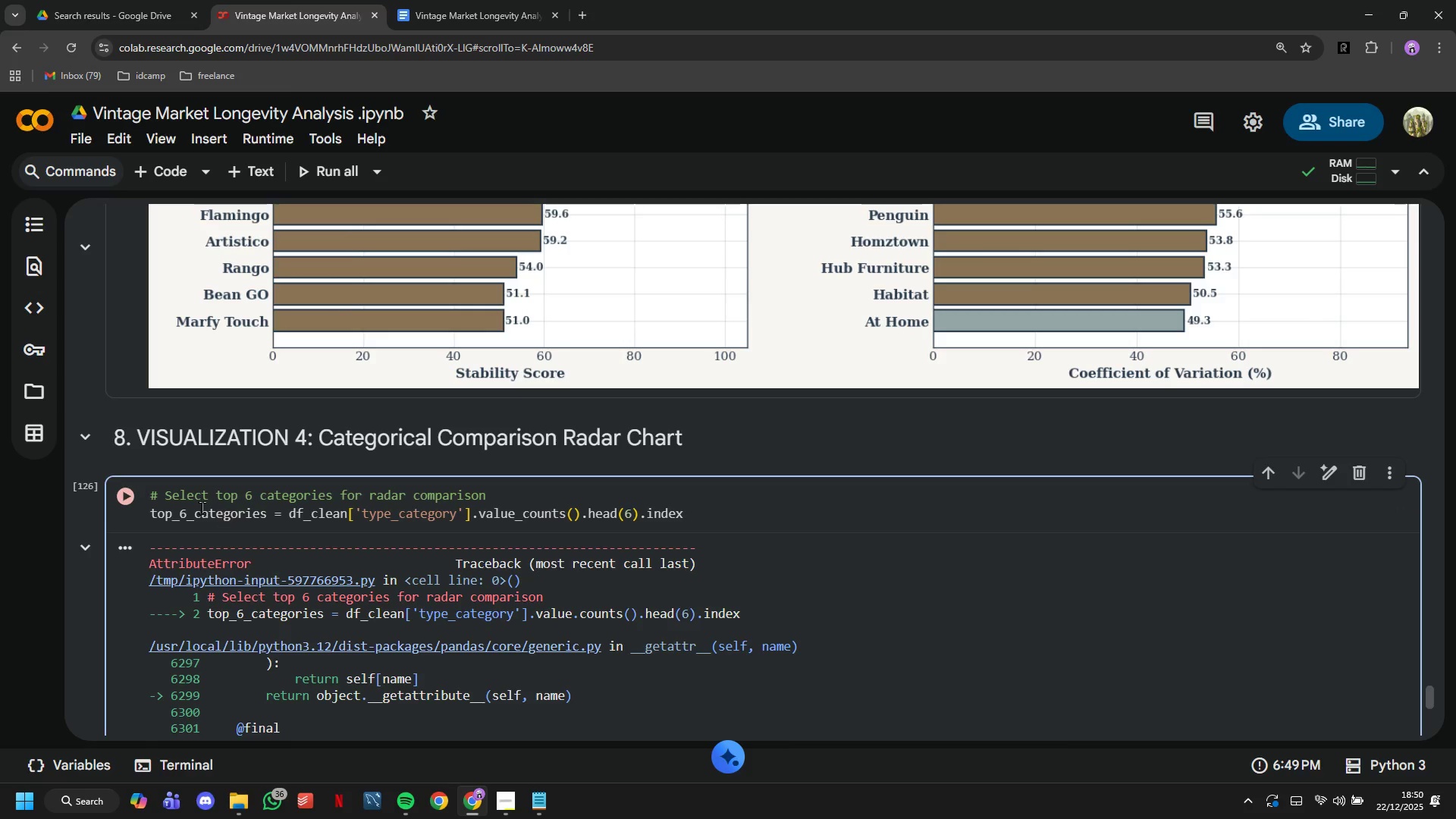 
left_click([122, 505])
 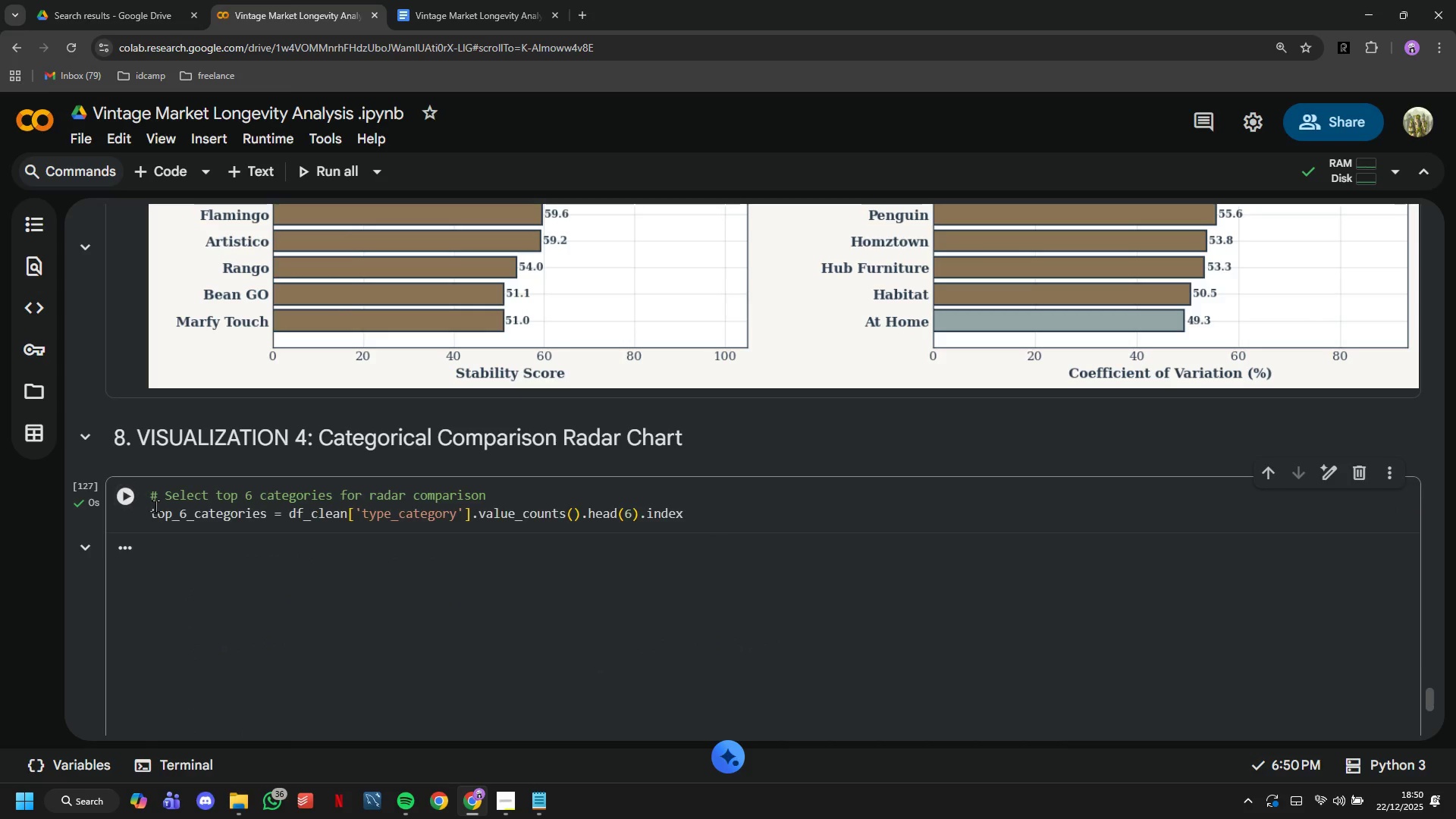 
scroll: coordinate [157, 506], scroll_direction: down, amount: 2.0
 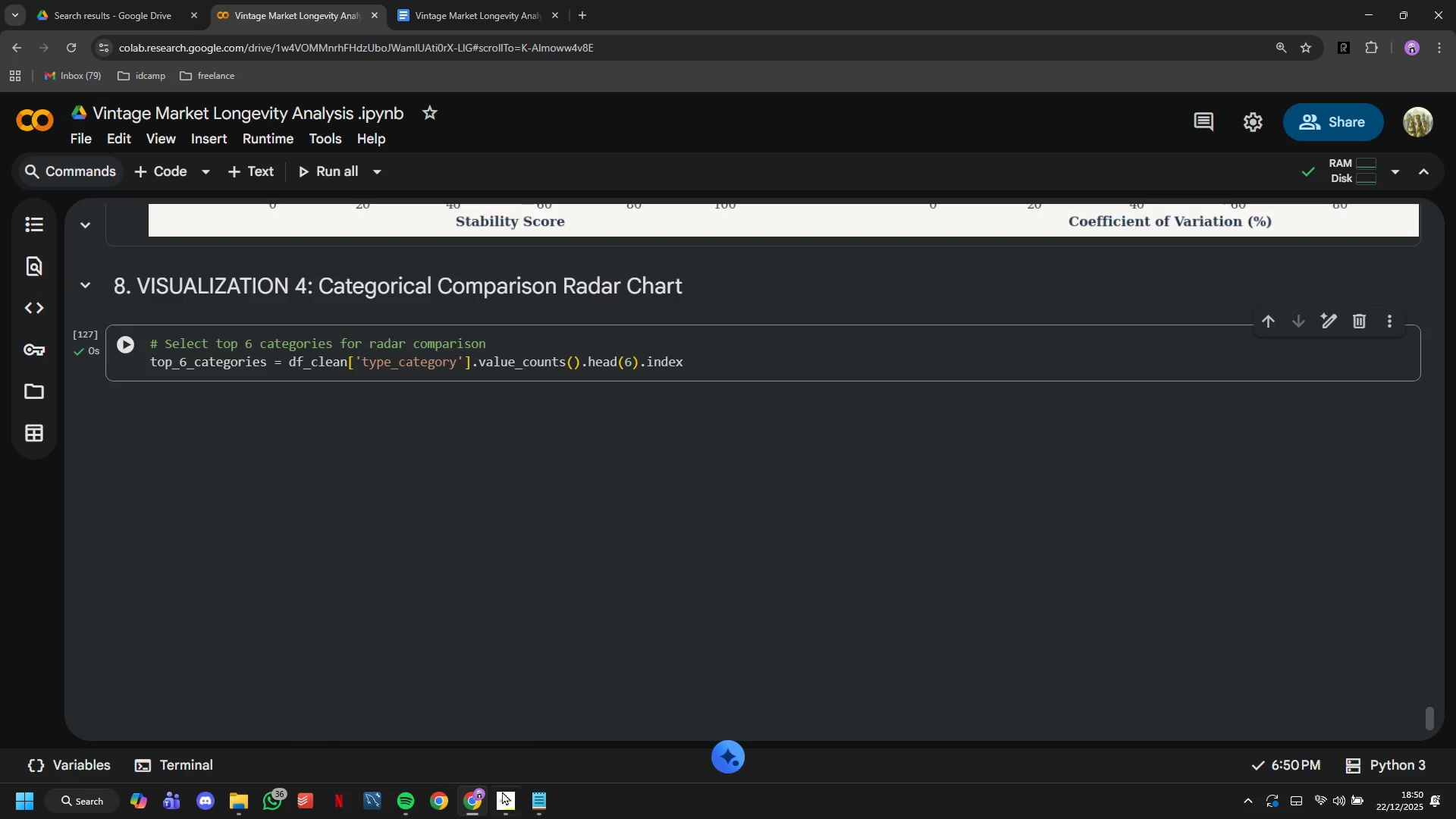 
left_click([501, 802])